 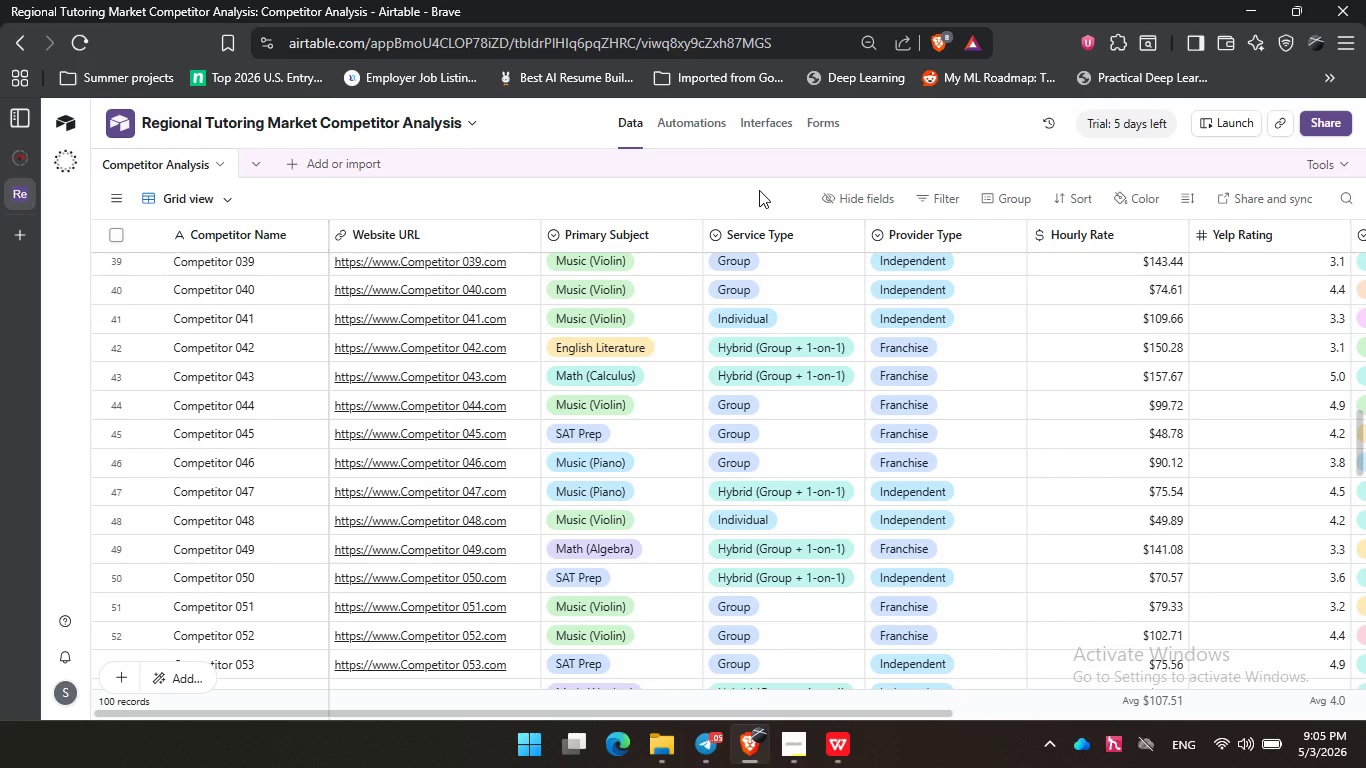 
left_click([759, 190])
 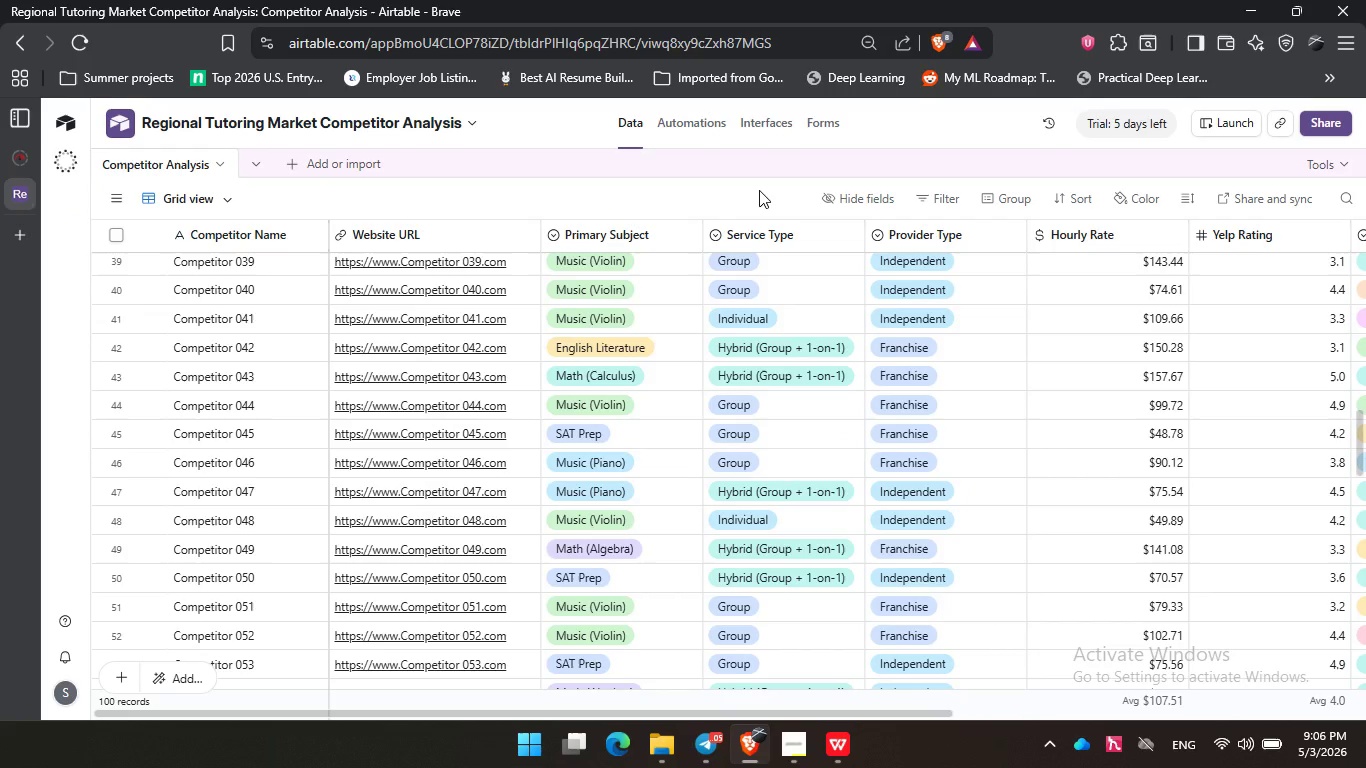 
wait(42.06)
 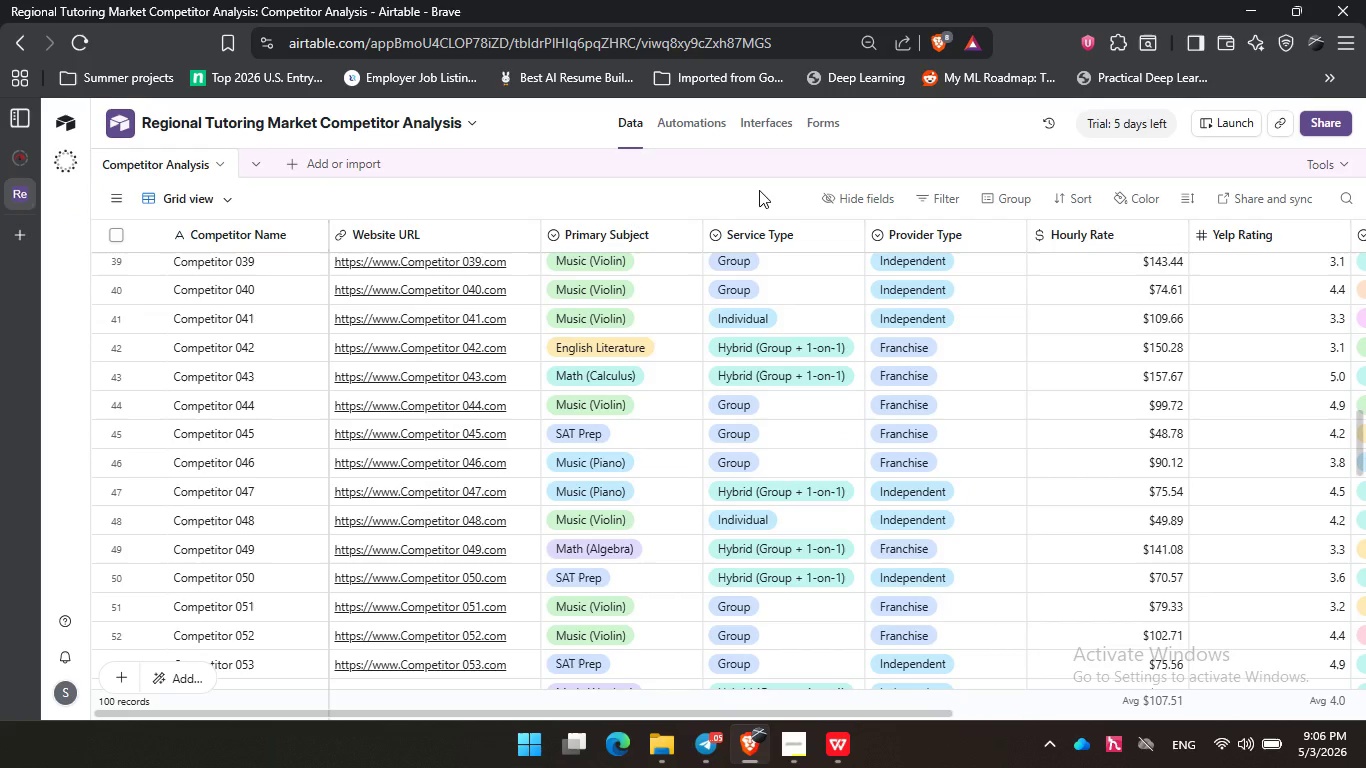 
left_click([483, 192])
 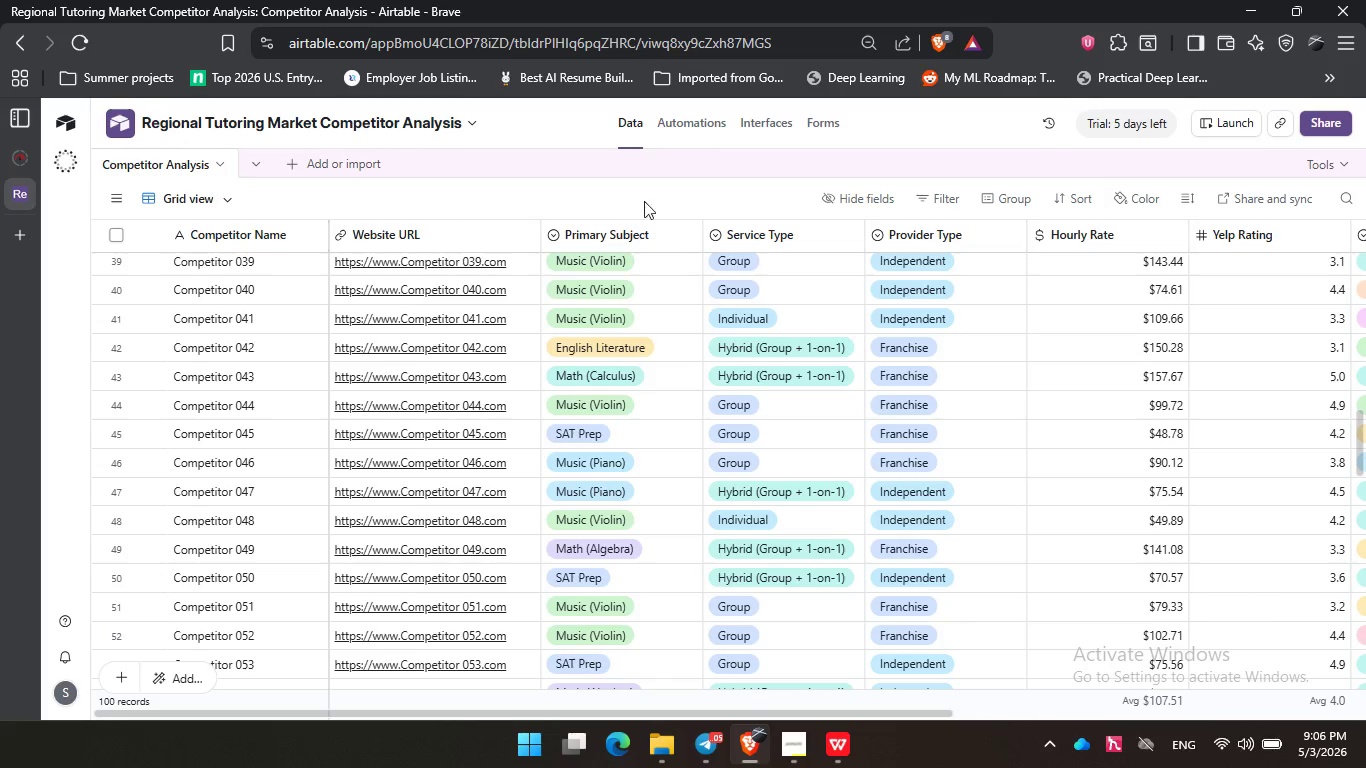 
left_click_drag(start_coordinate=[619, 203], to_coordinate=[625, 203])
 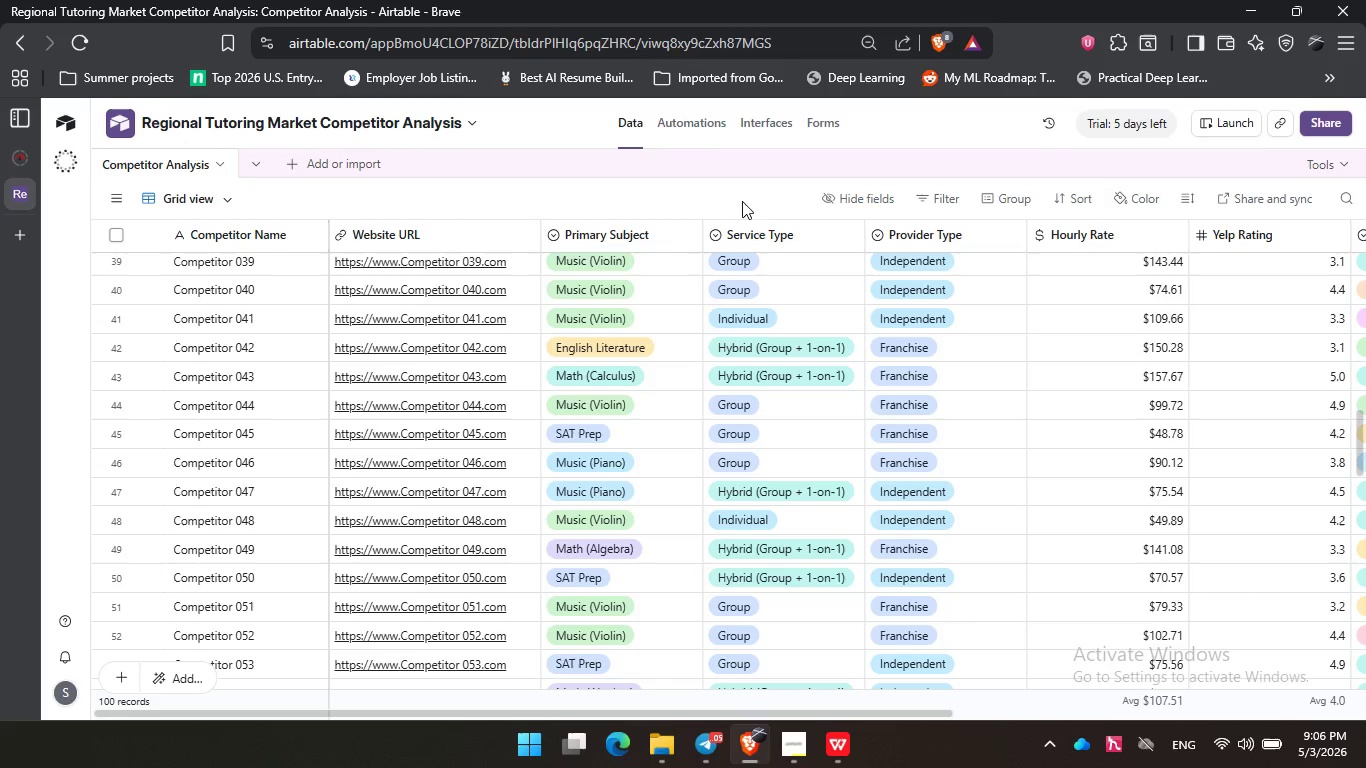 
triple_click([742, 201])
 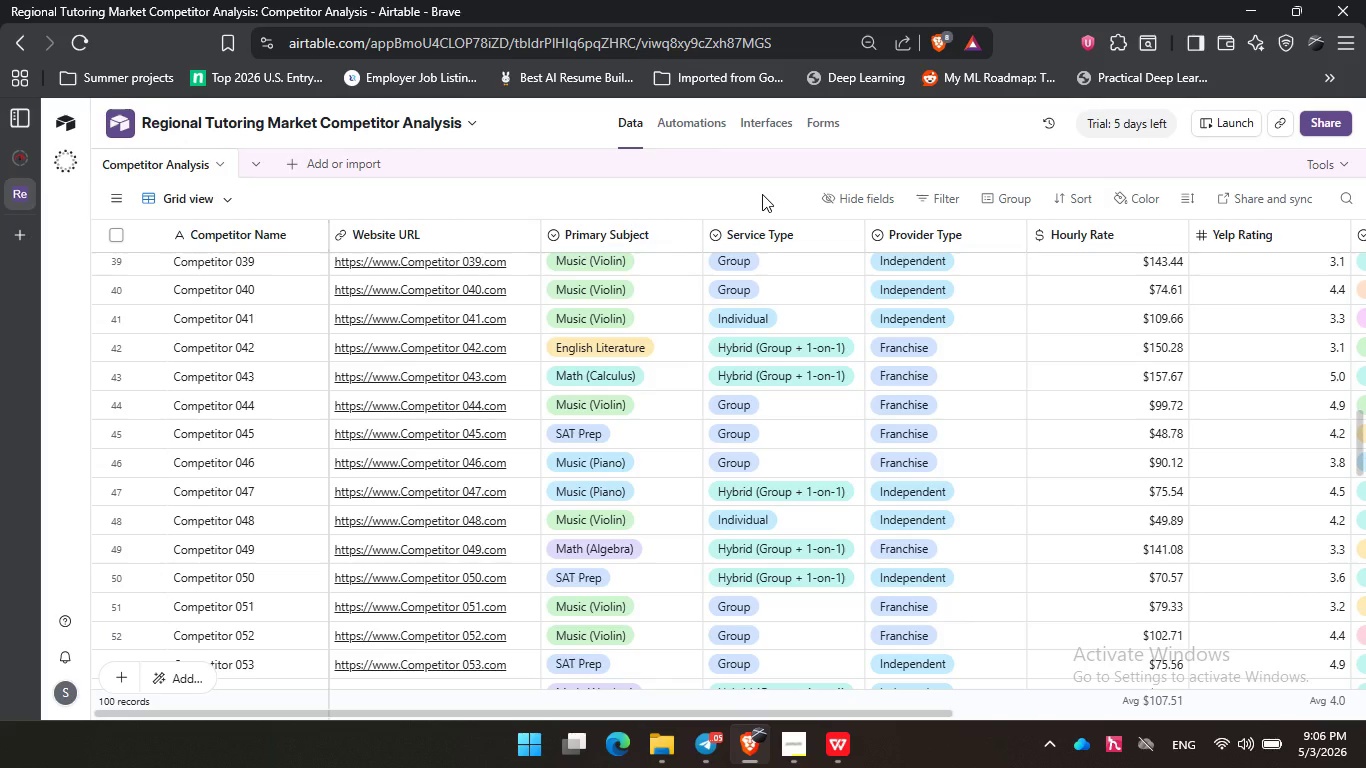 
wait(16.98)
 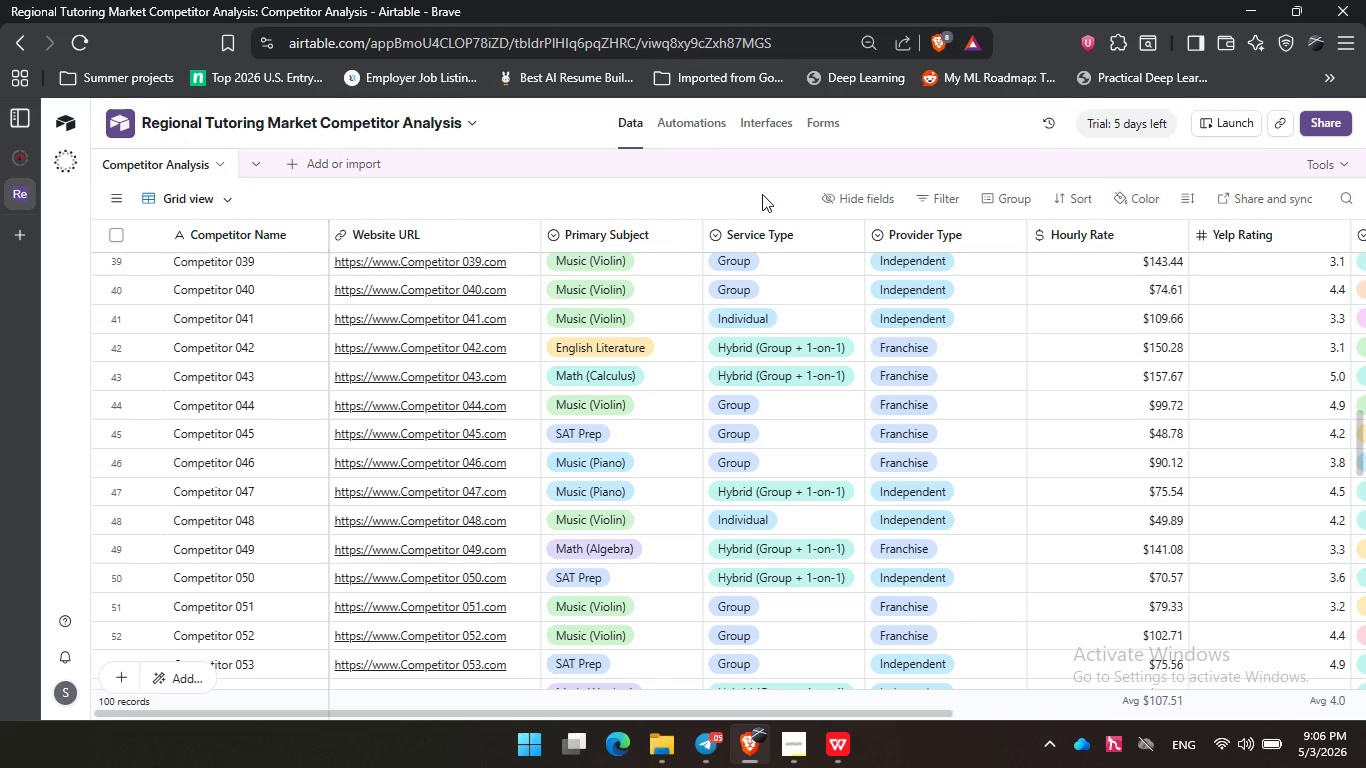 
double_click([398, 203])
 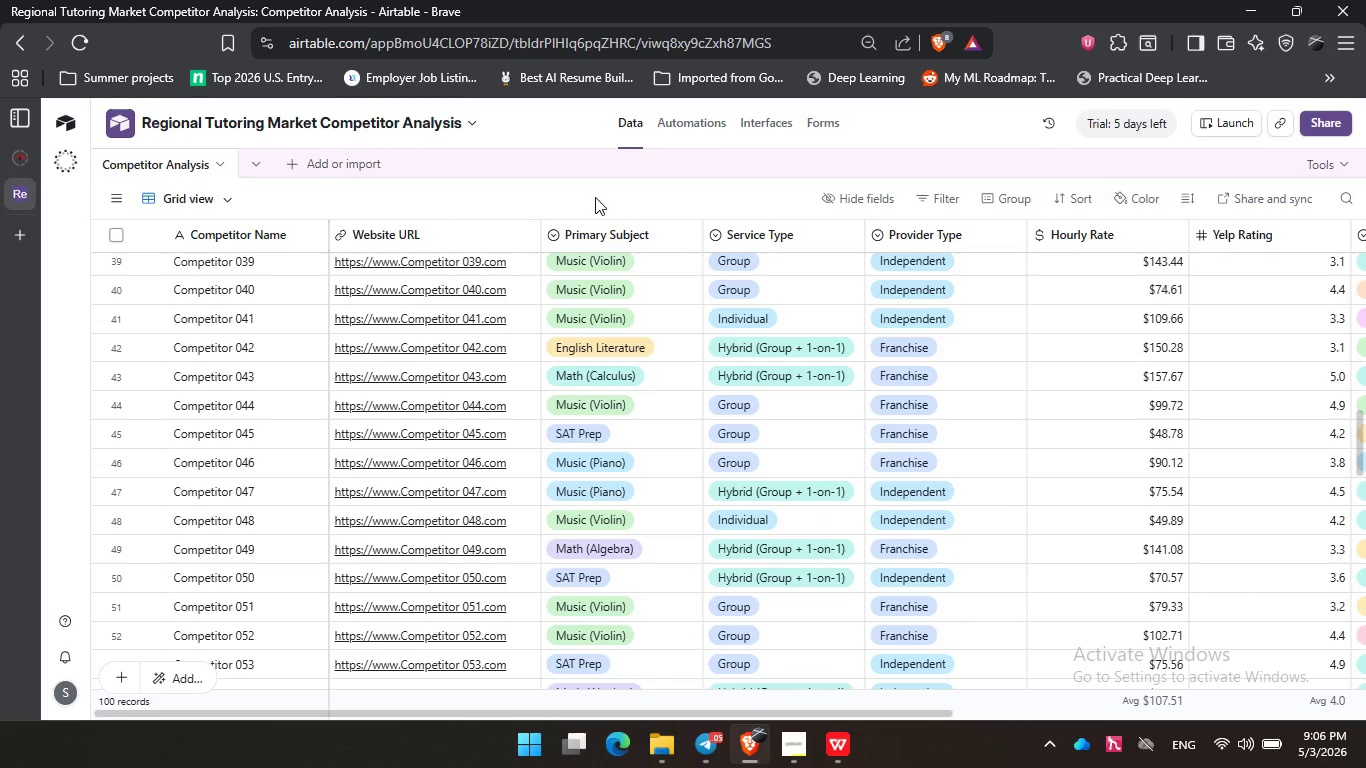 
left_click([595, 197])
 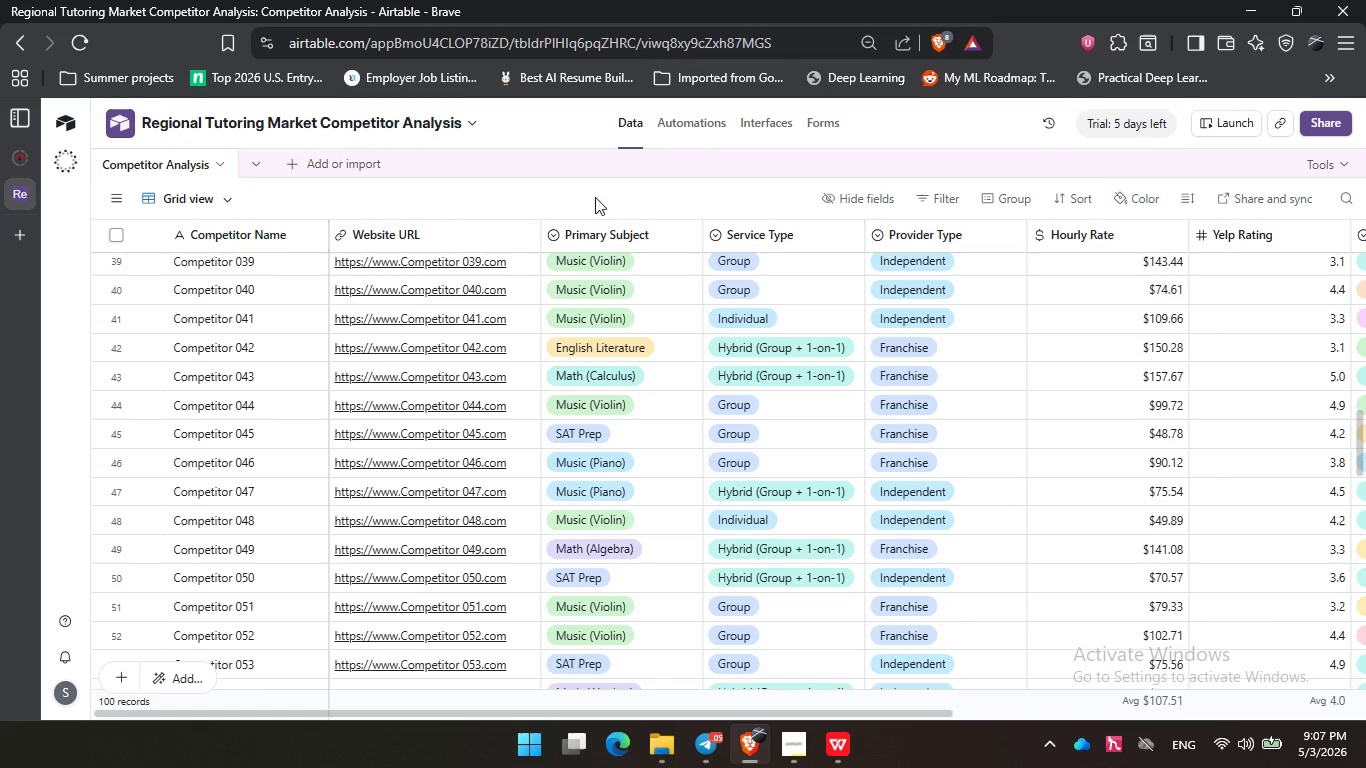 
wait(53.55)
 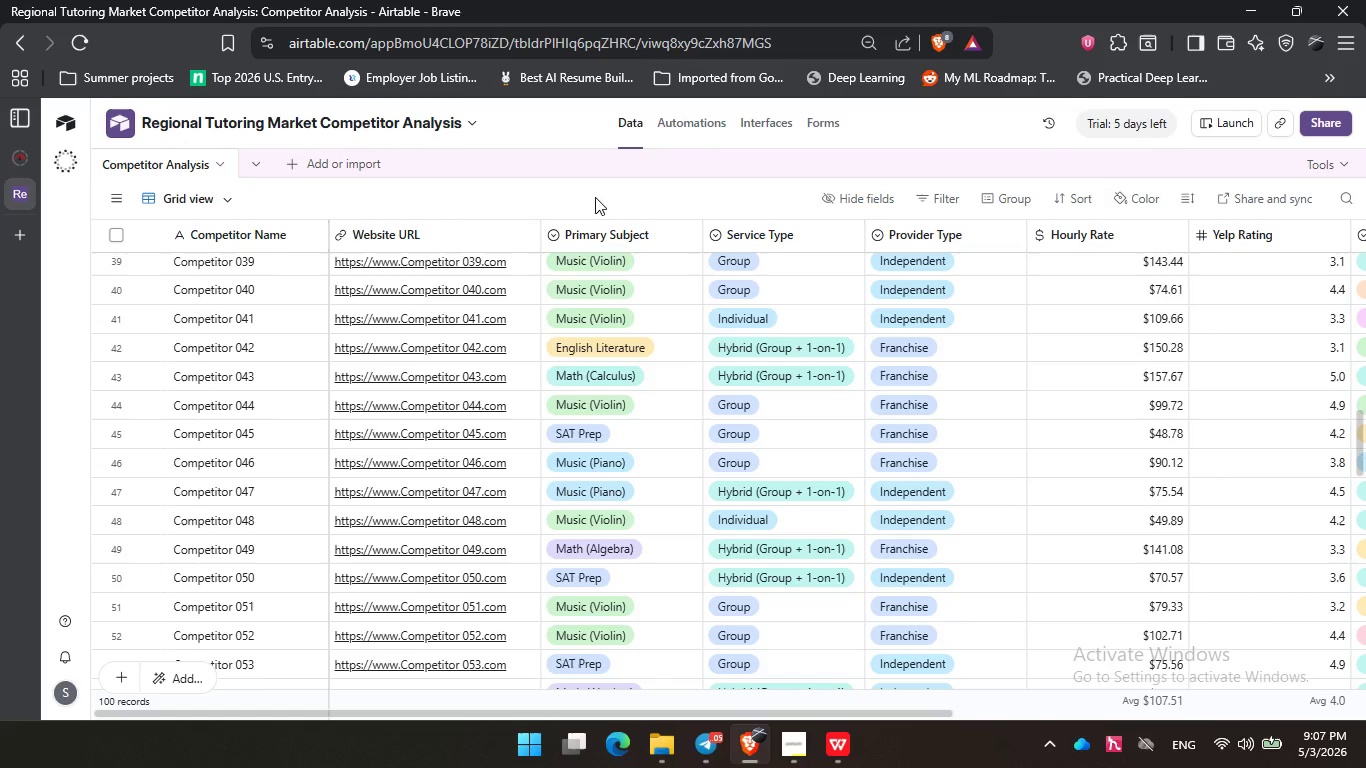 
left_click([623, 199])
 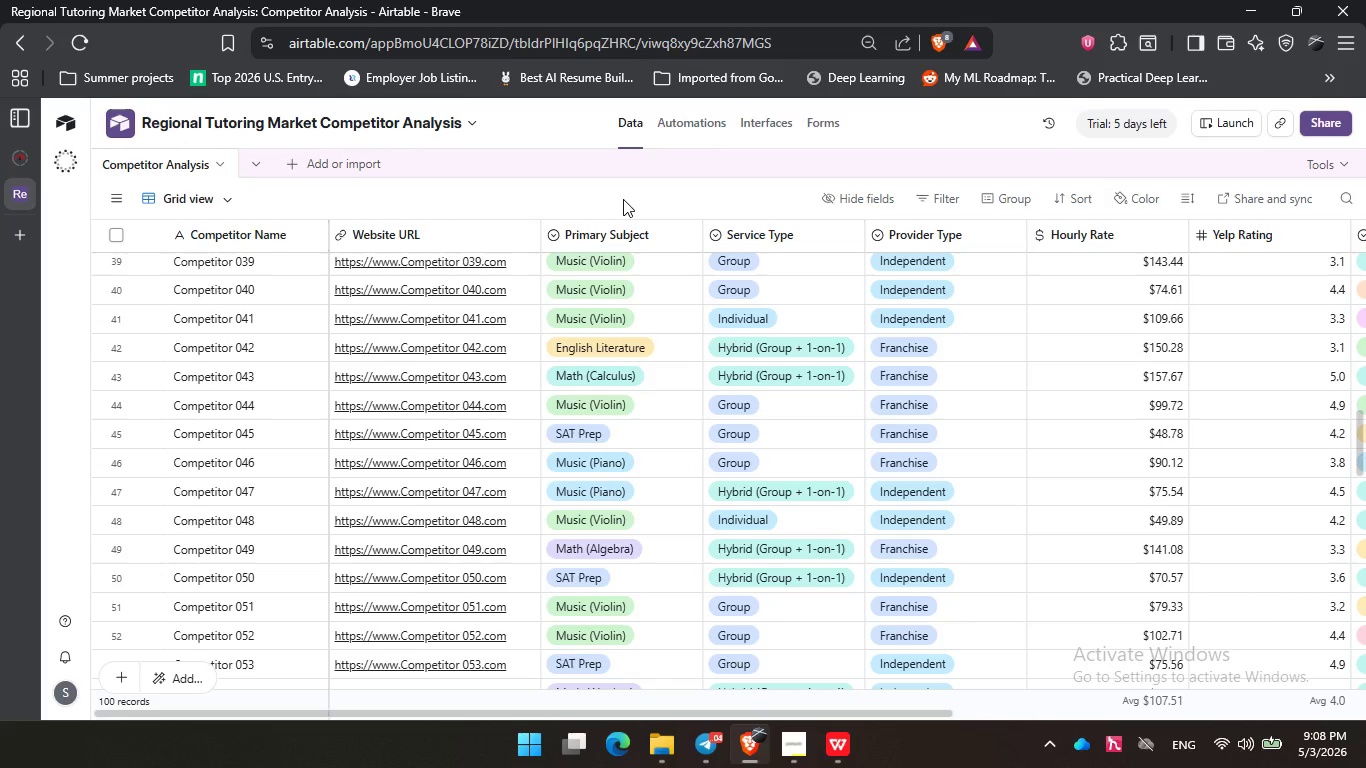 
wait(41.47)
 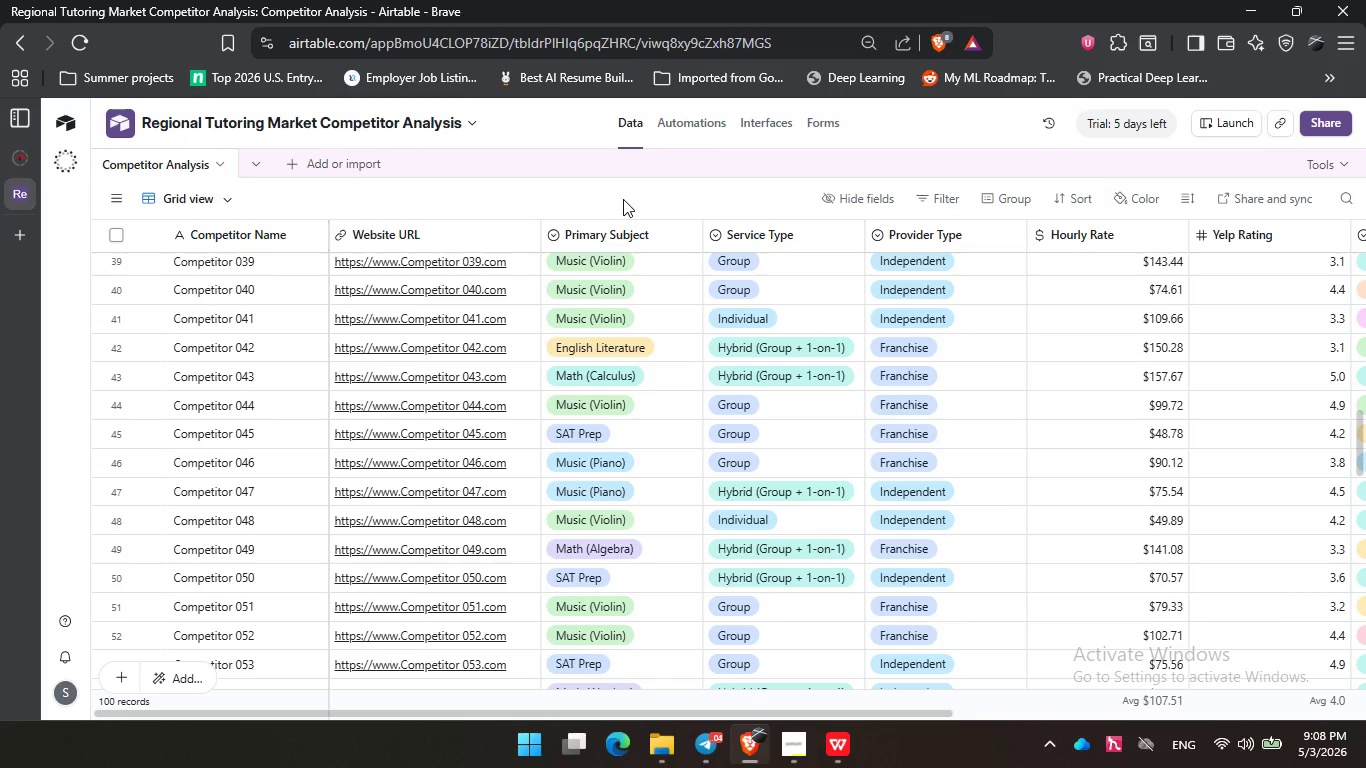 
left_click([442, 200])
 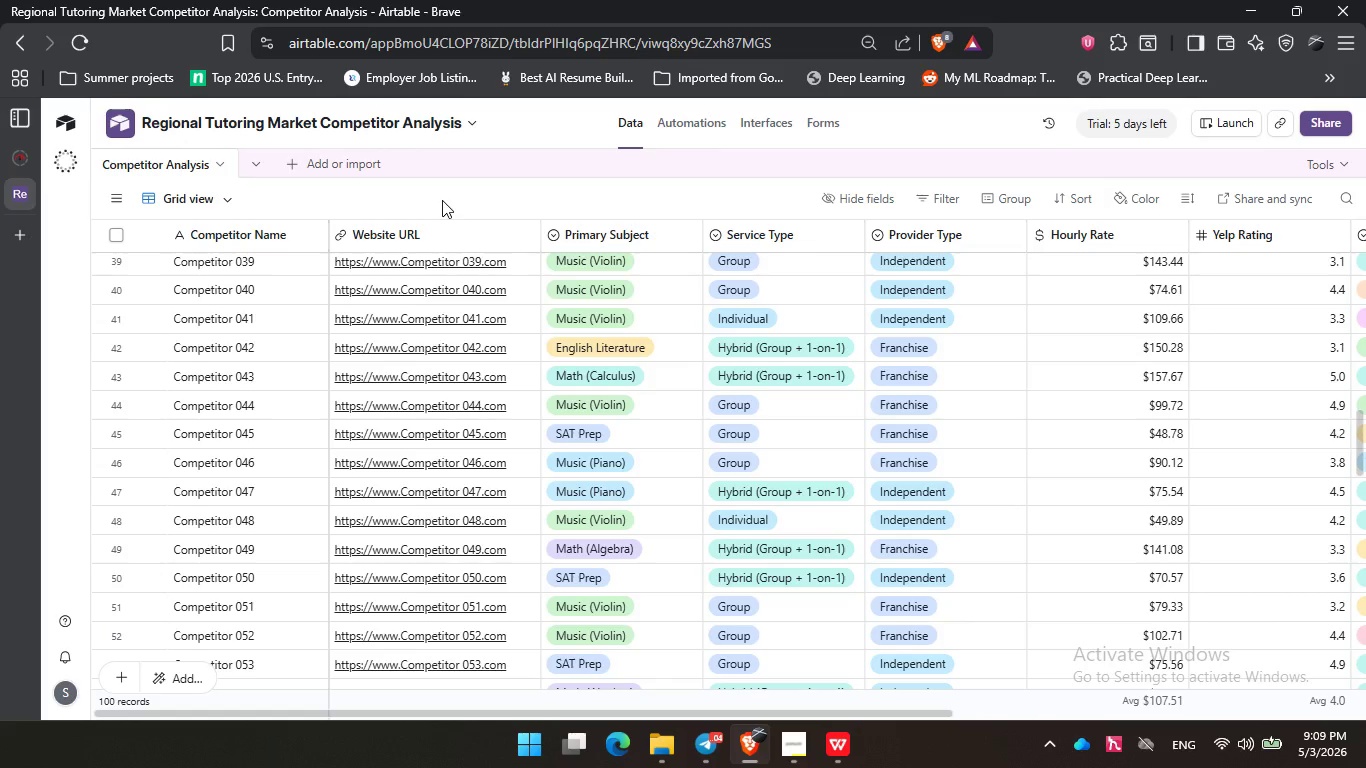 
wait(34.02)
 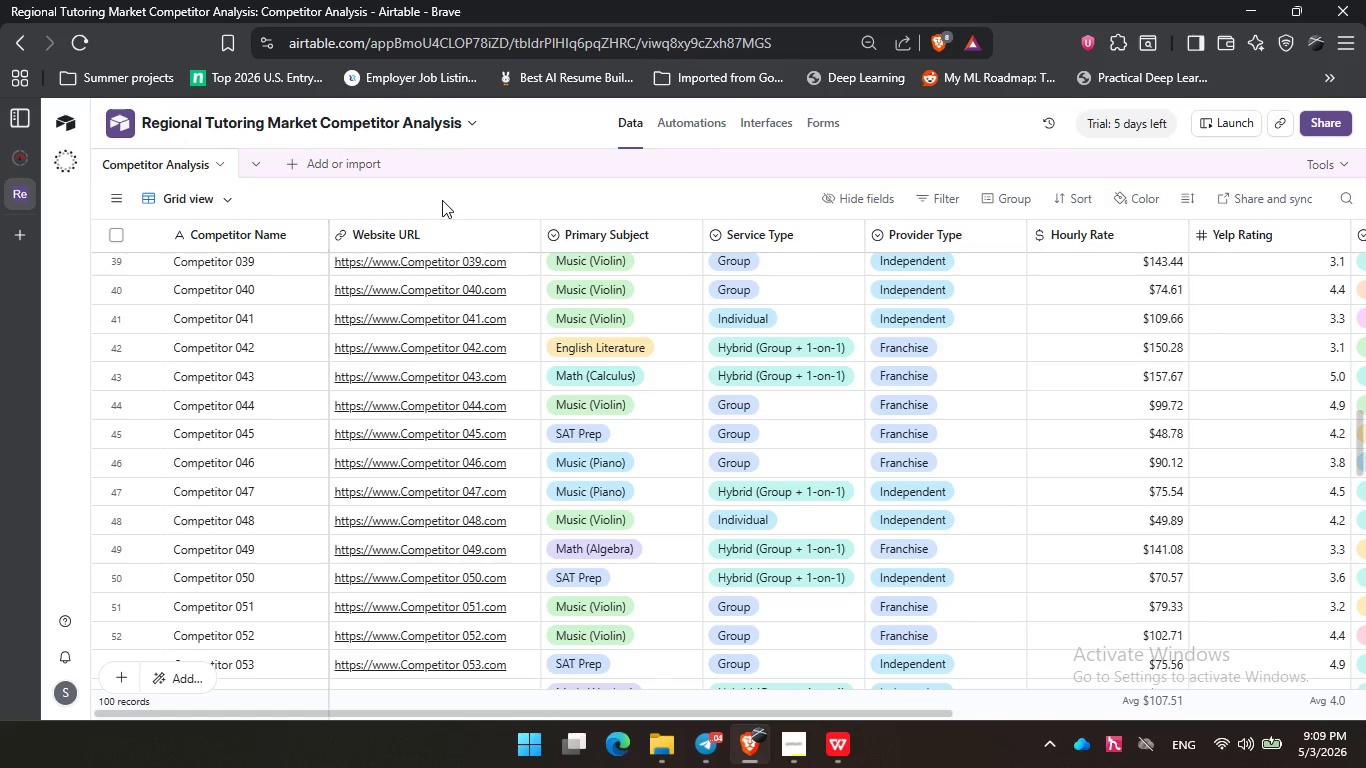 
left_click_drag(start_coordinate=[596, 201], to_coordinate=[605, 199])
 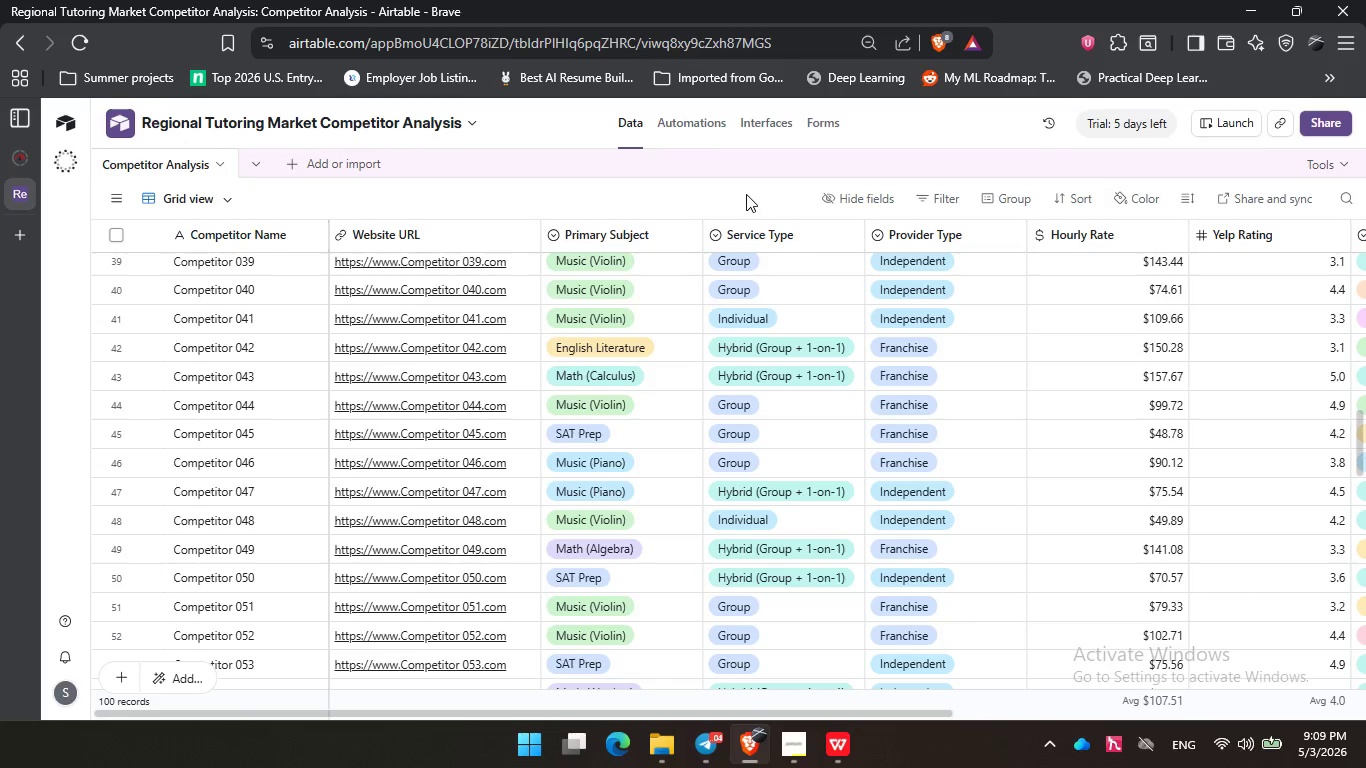 
left_click([746, 194])
 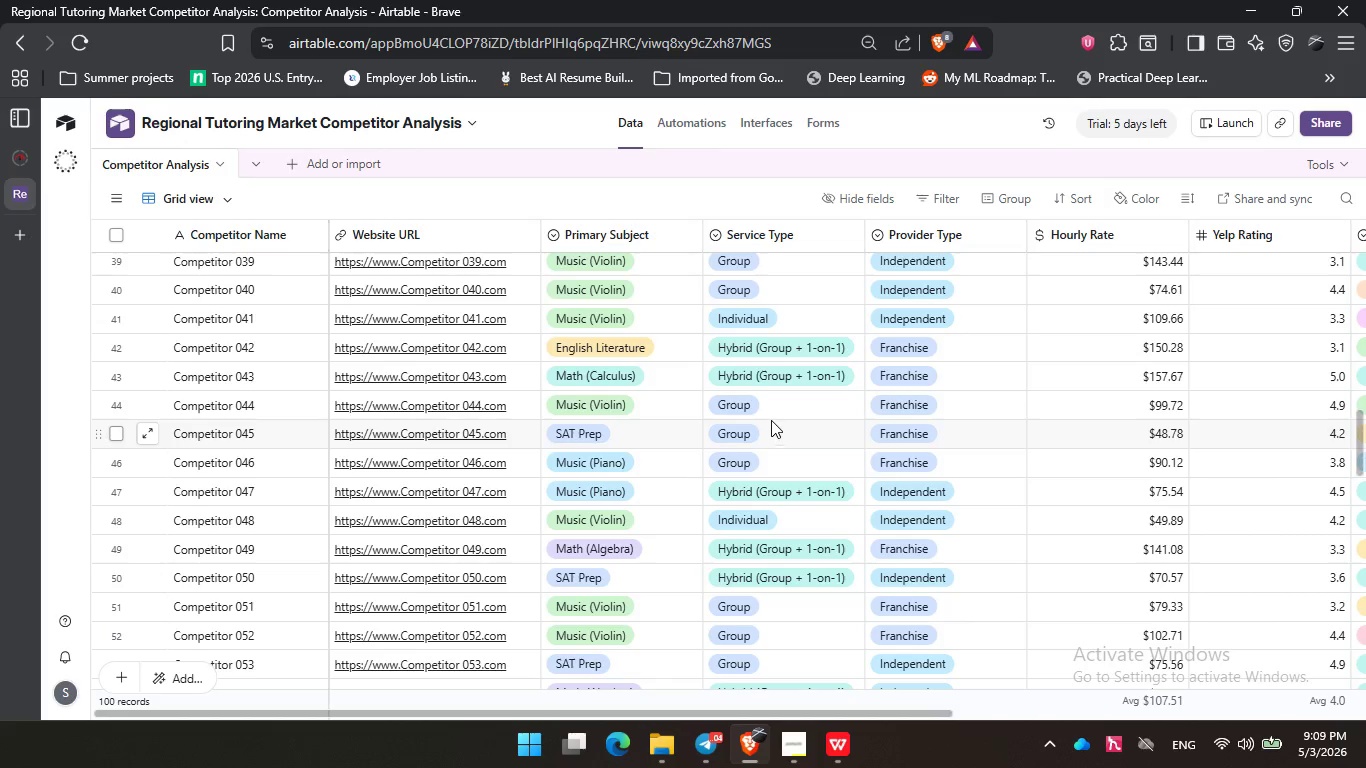 
scroll: coordinate [771, 420], scroll_direction: down, amount: 6.0
 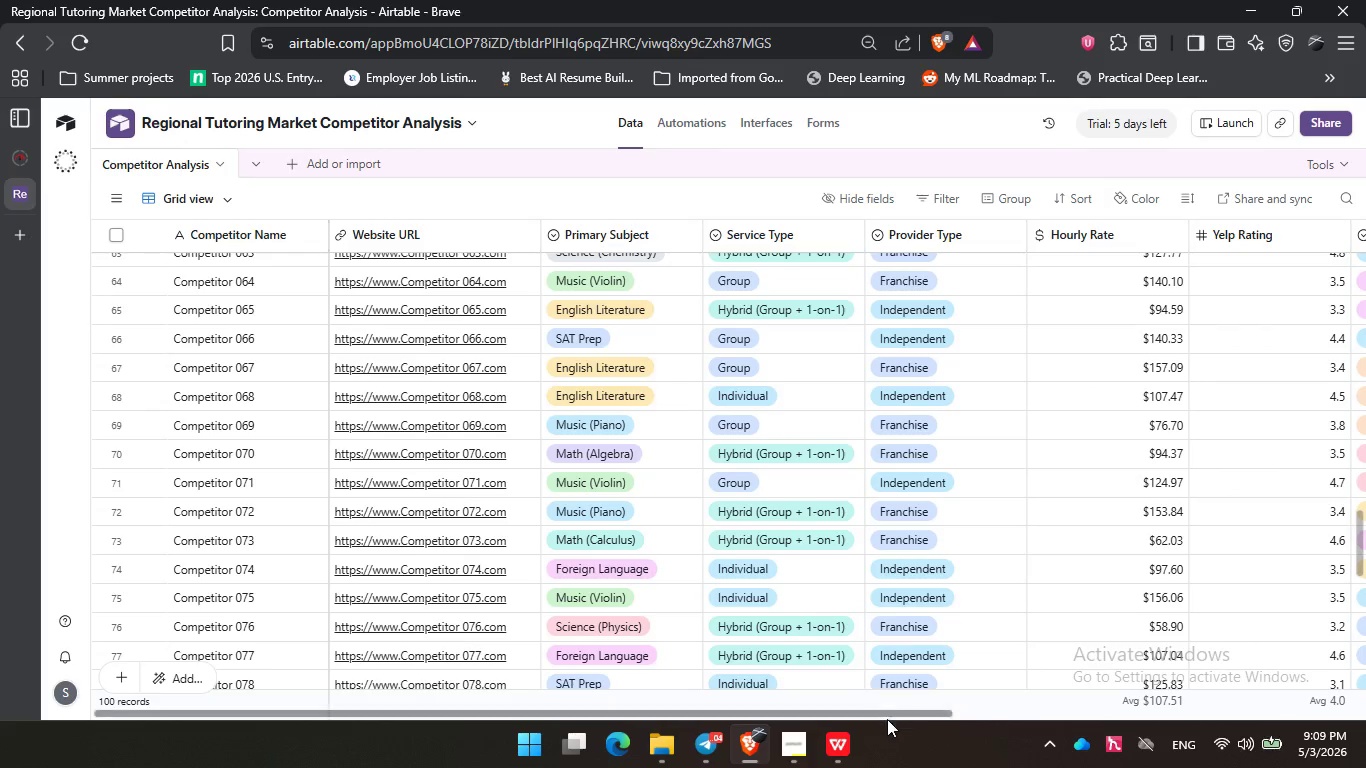 
left_click_drag(start_coordinate=[887, 713], to_coordinate=[1263, 609])
 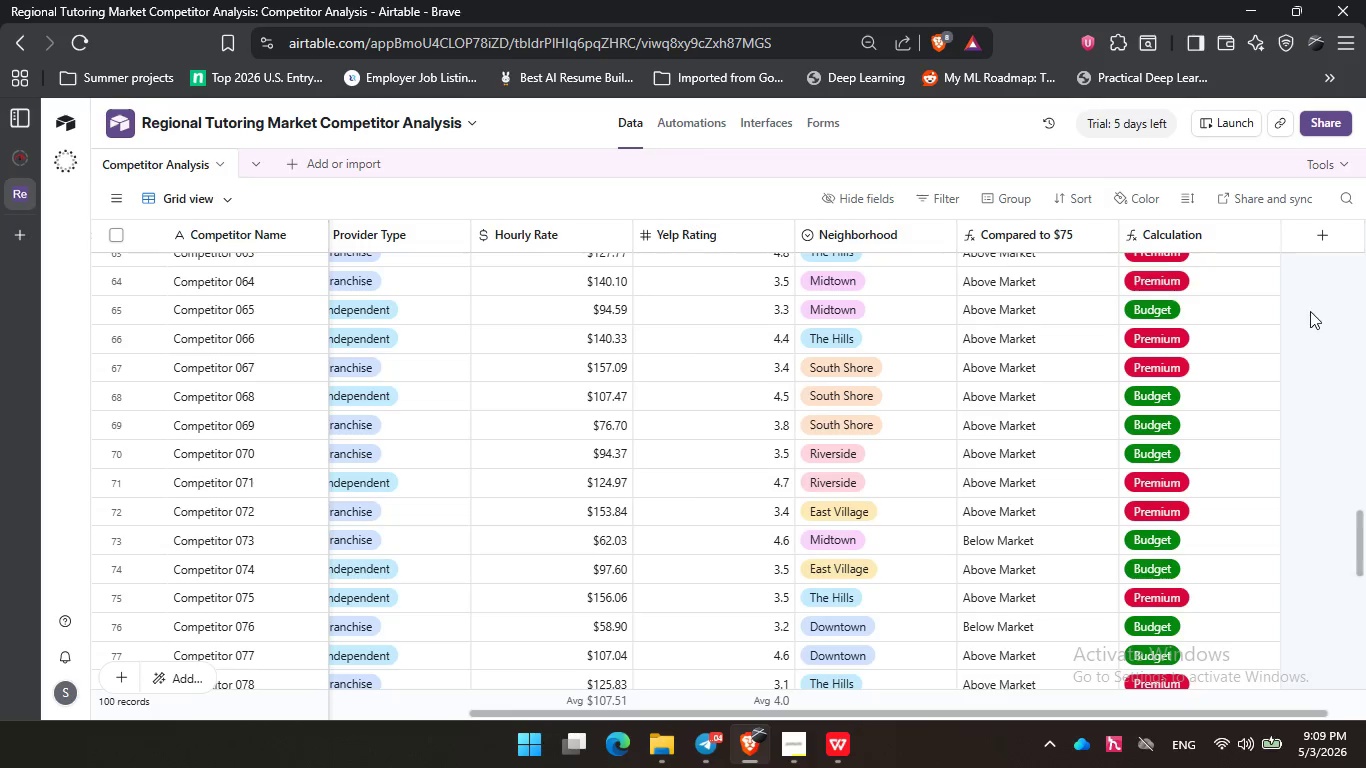 
left_click([1310, 311])
 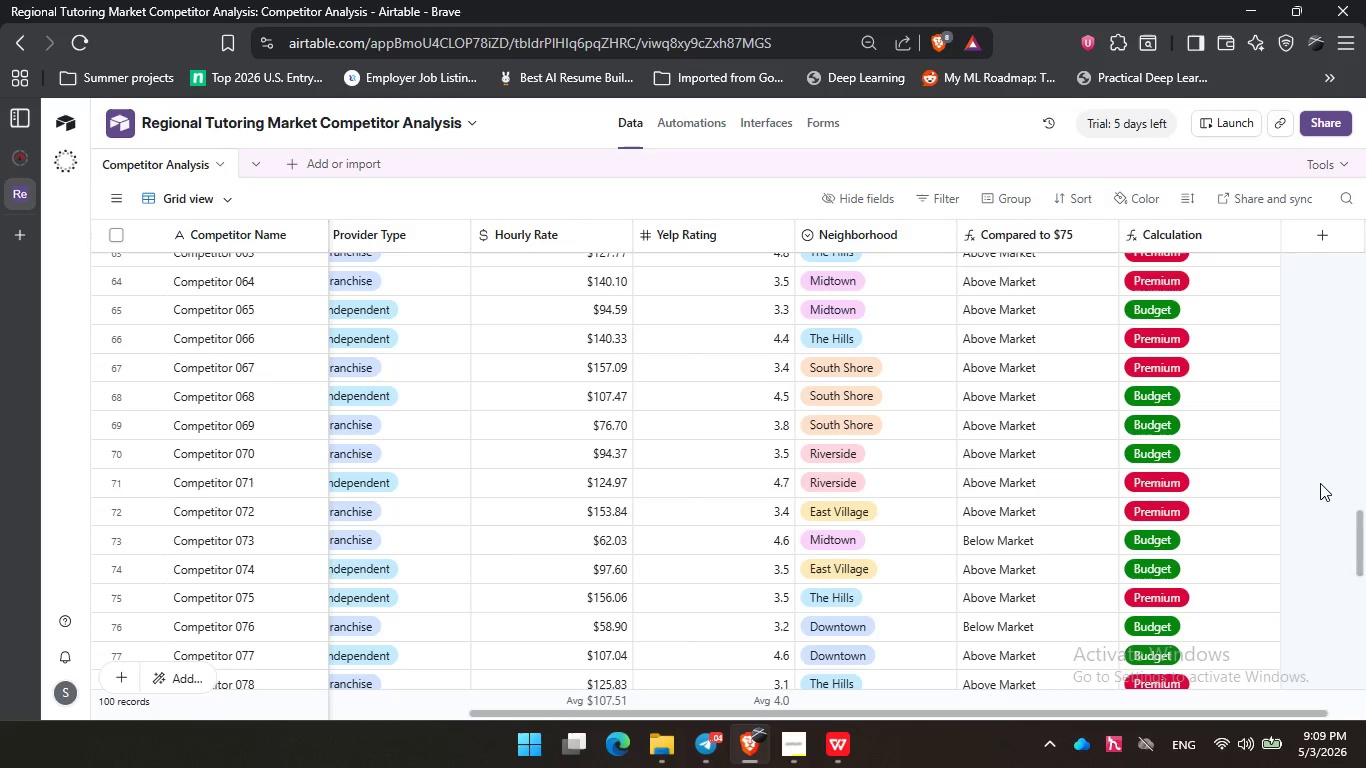 
triple_click([1320, 483])
 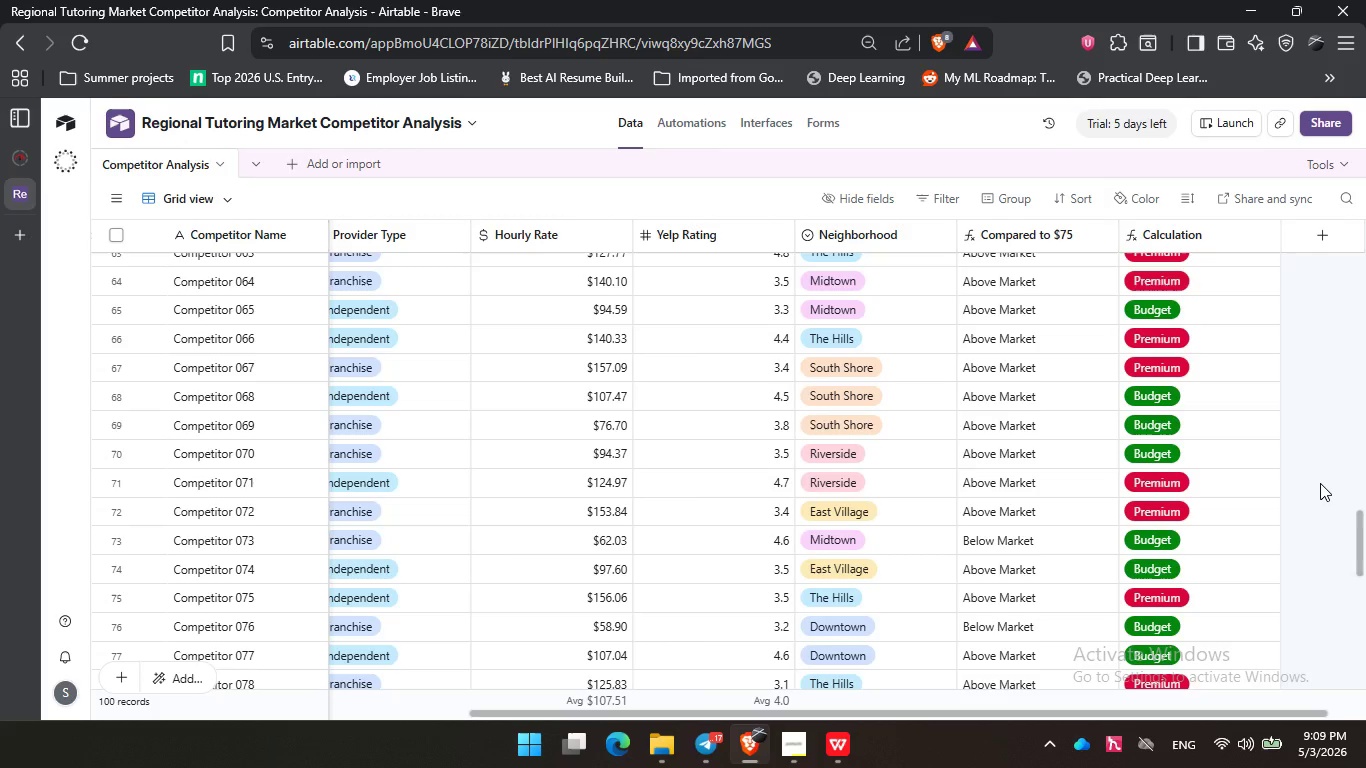 
wait(31.2)
 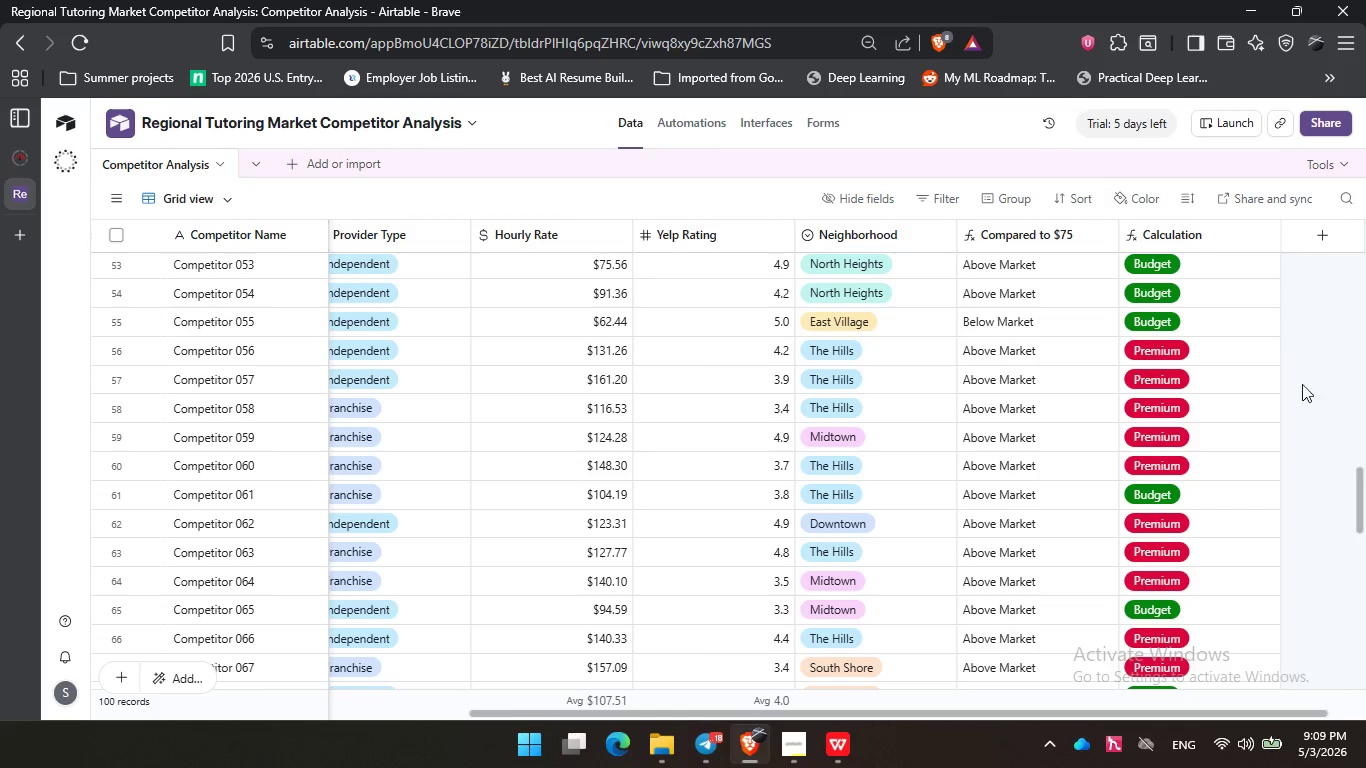 
left_click([1299, 367])
 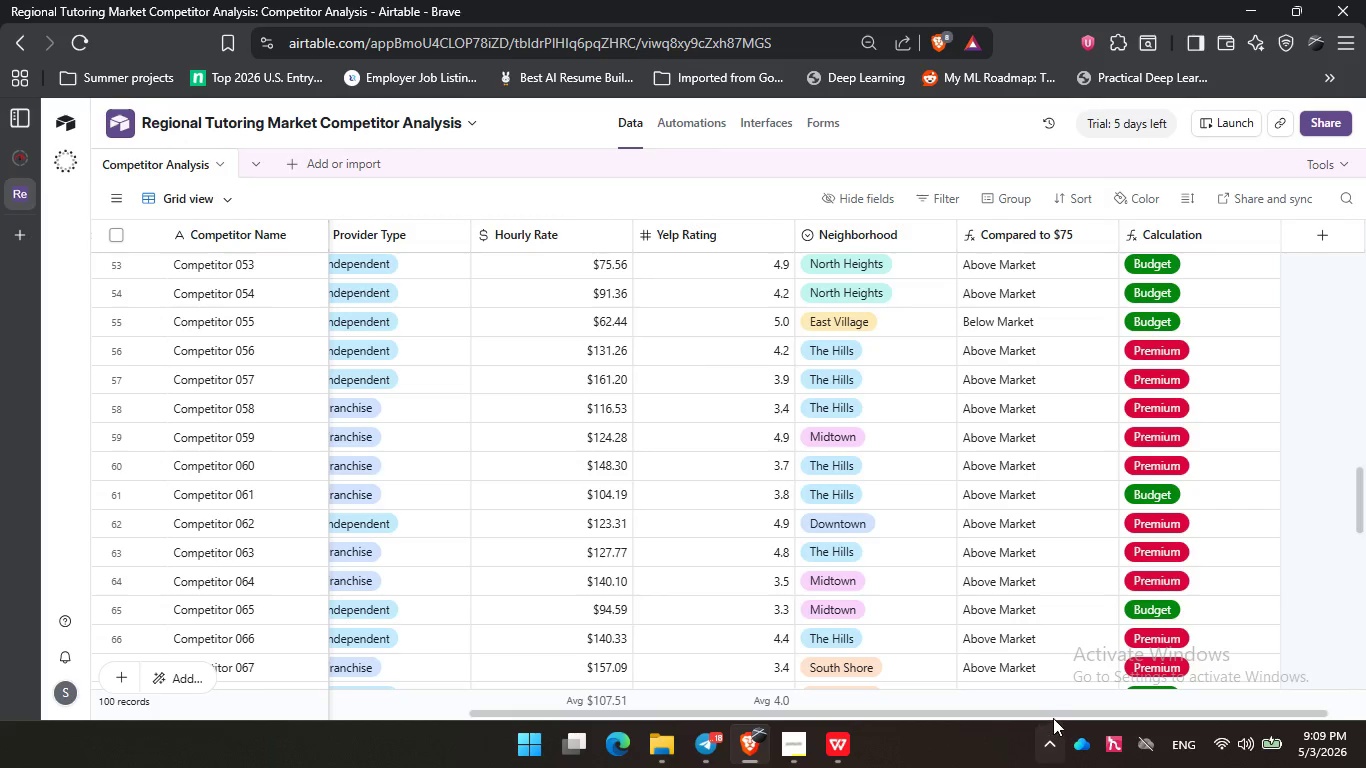 
scroll: coordinate [1301, 395], scroll_direction: up, amount: 3.0
 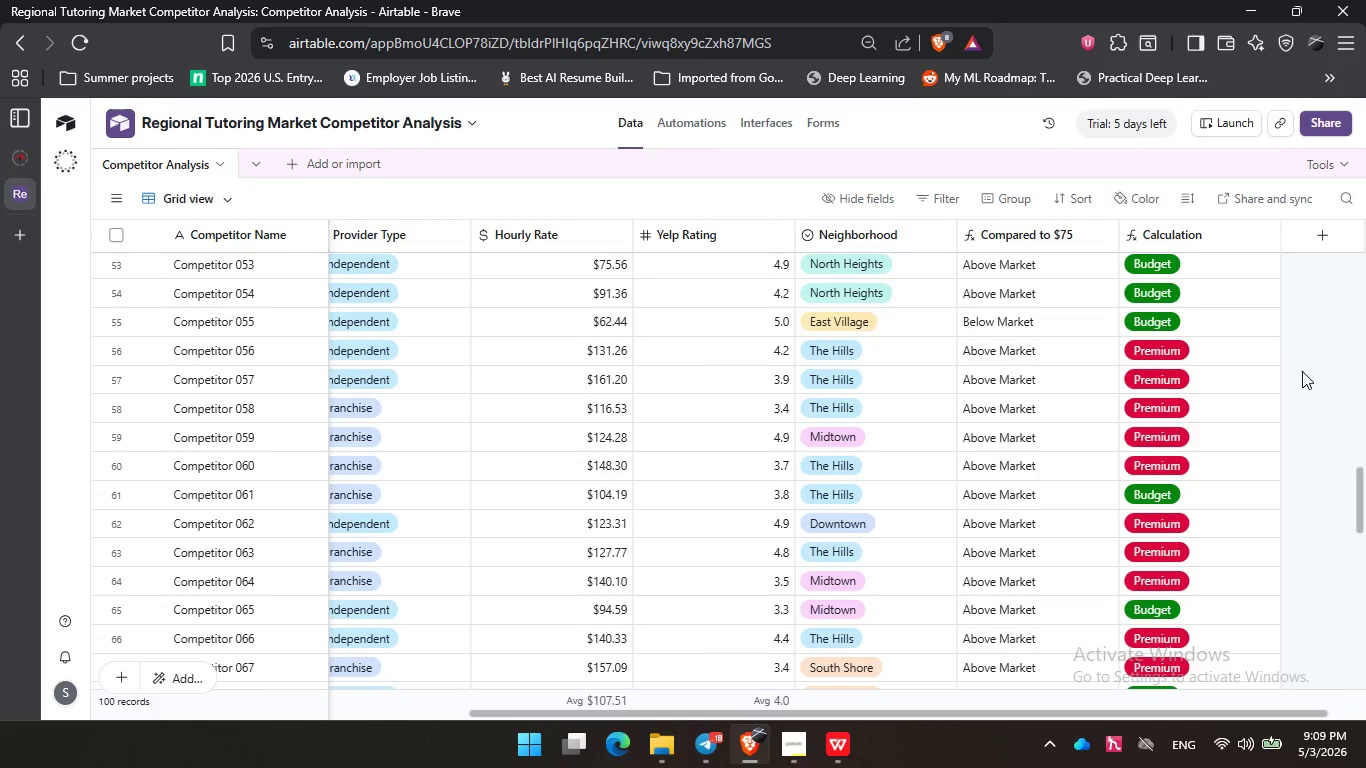 
left_click_drag(start_coordinate=[1054, 713], to_coordinate=[539, 704])
 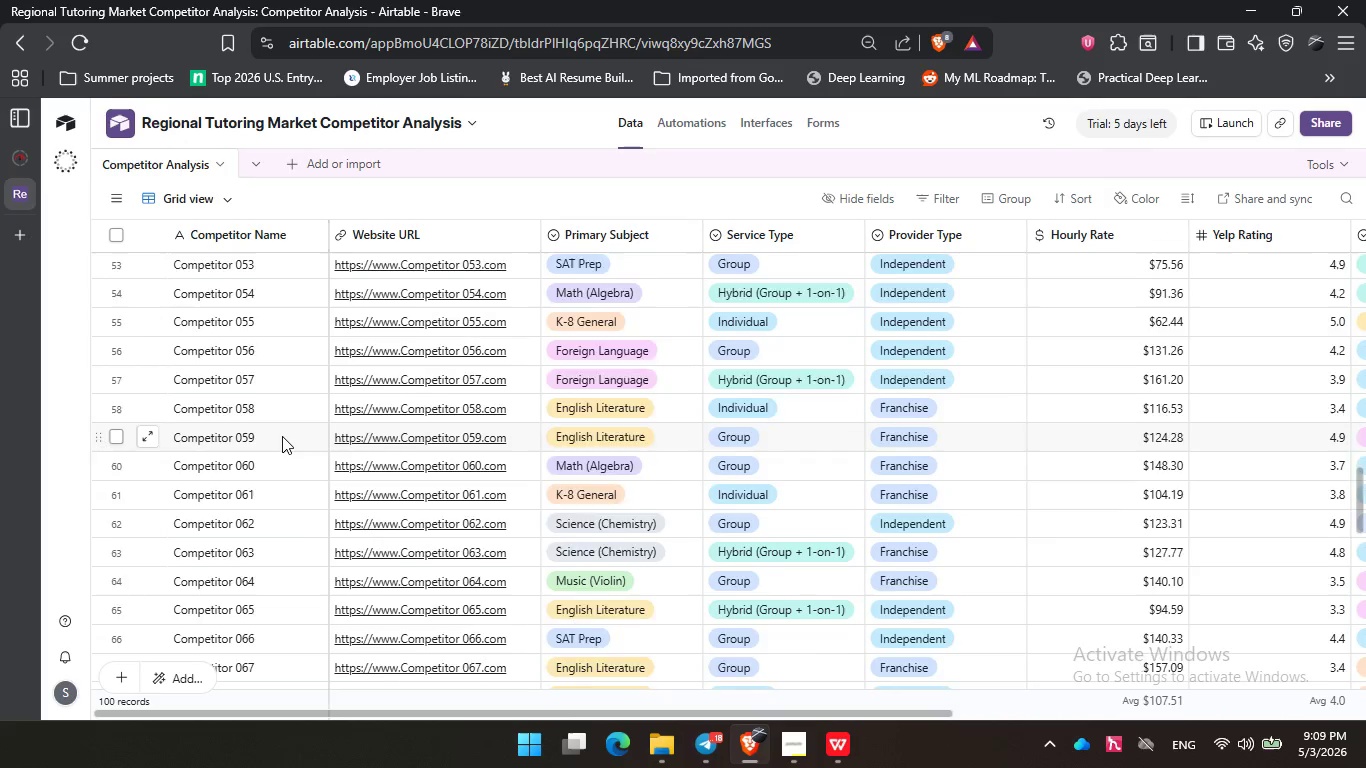 
scroll: coordinate [282, 436], scroll_direction: down, amount: 12.0
 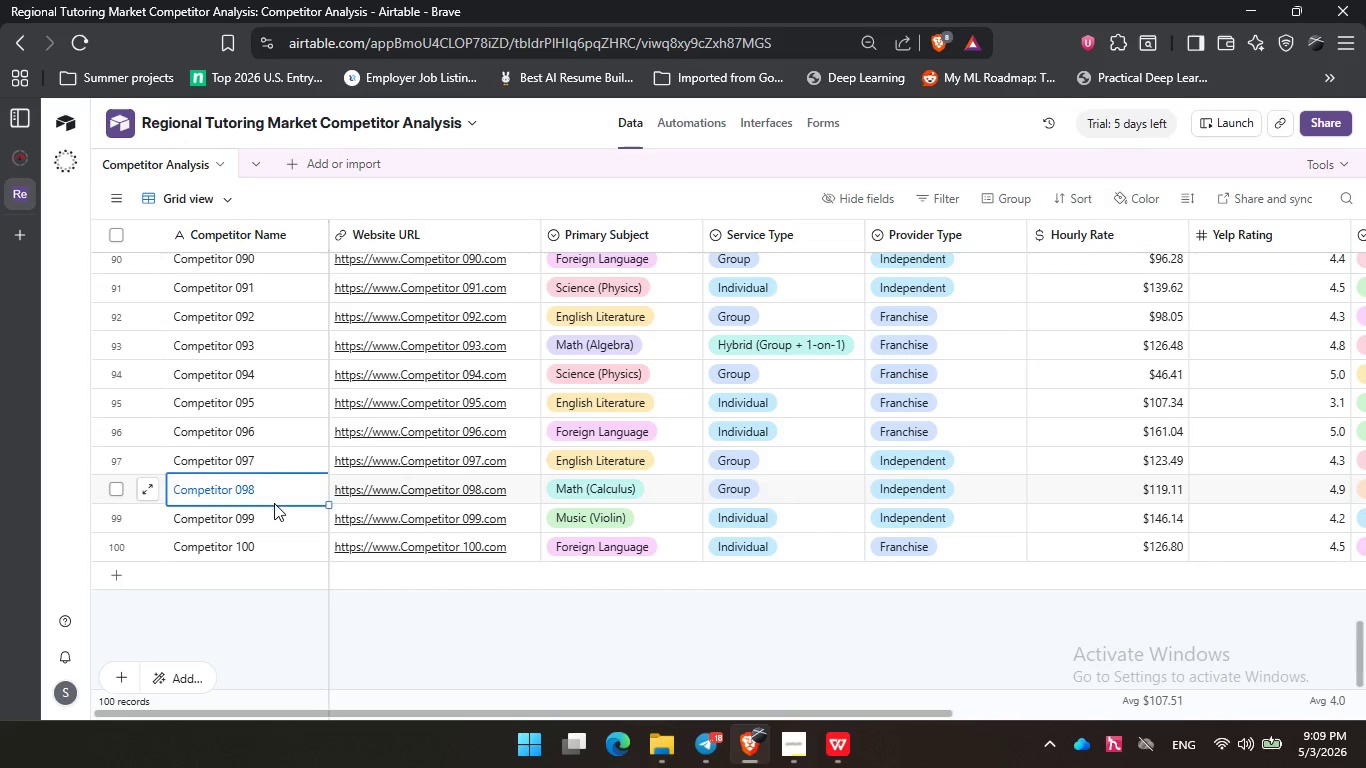 
left_click([274, 503])
 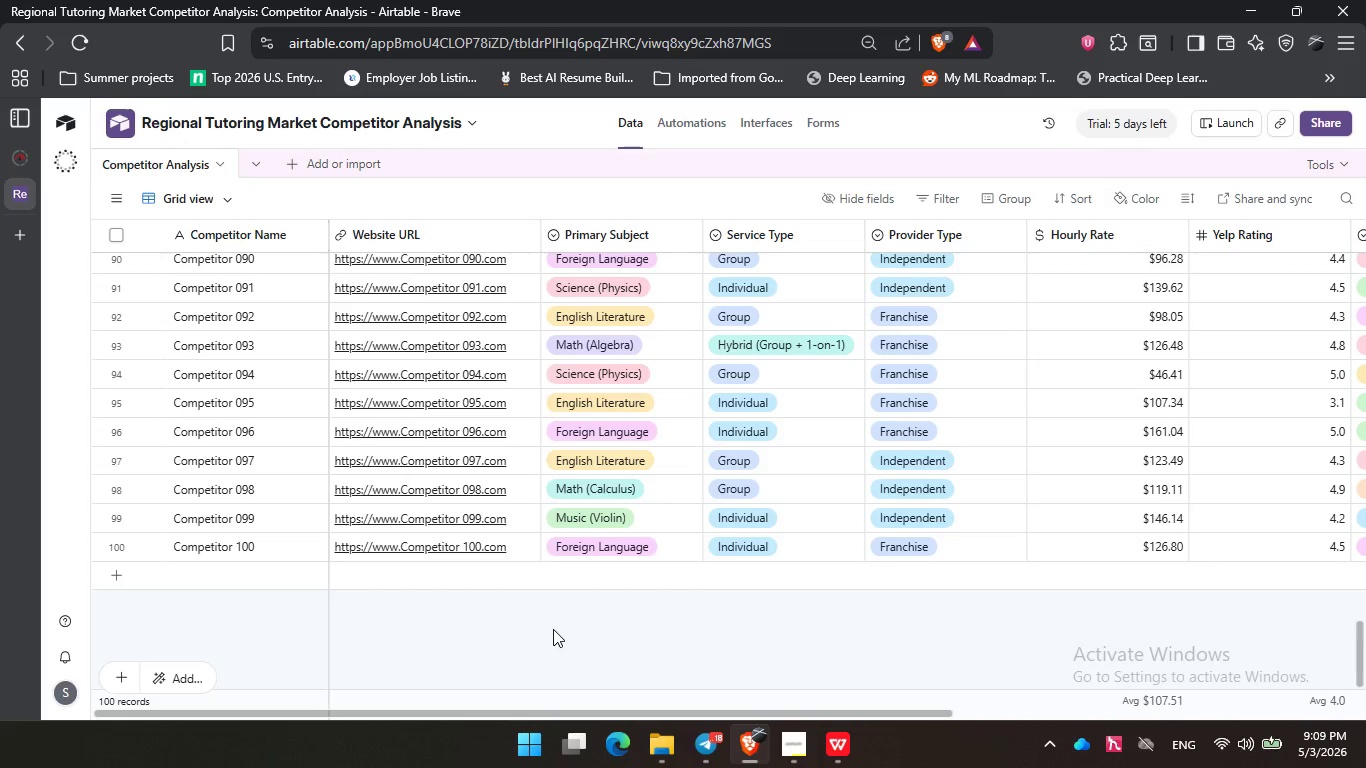 
double_click([667, 665])
 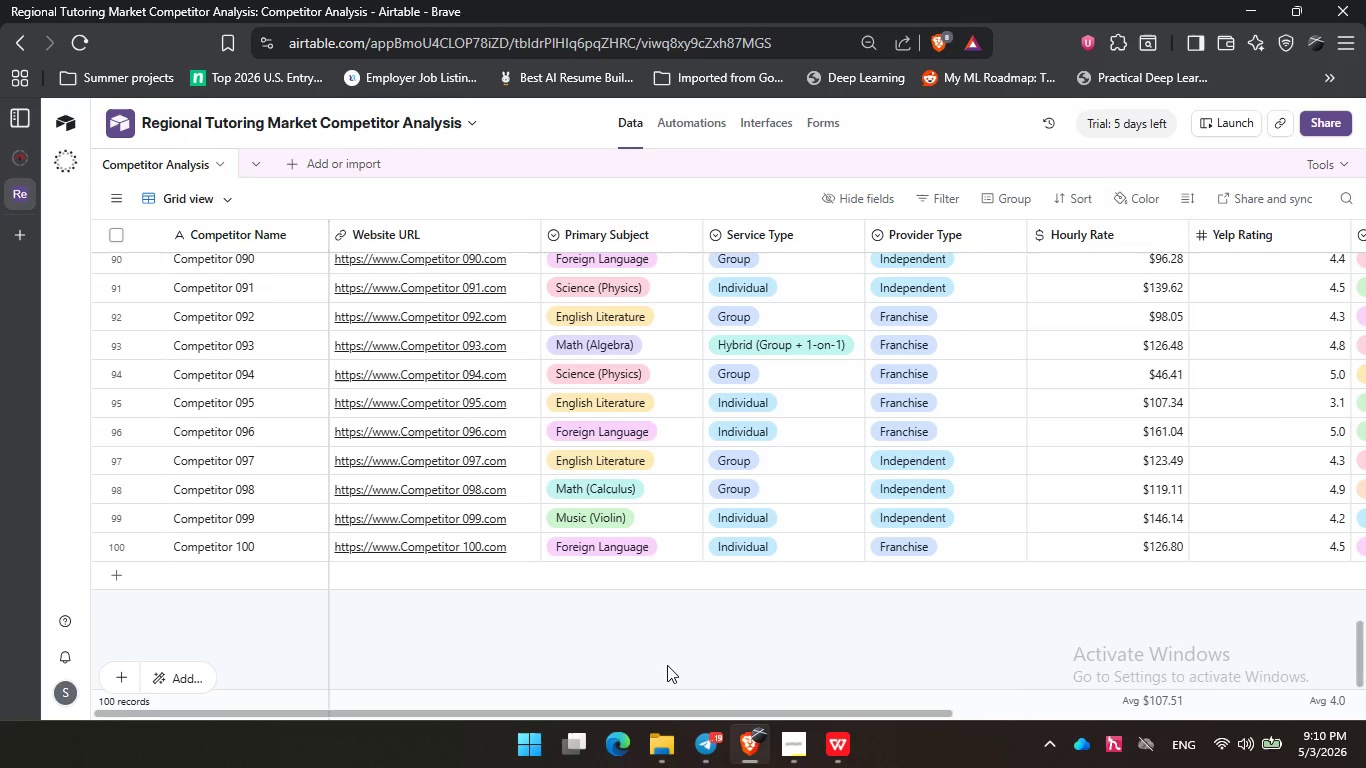 
wait(32.83)
 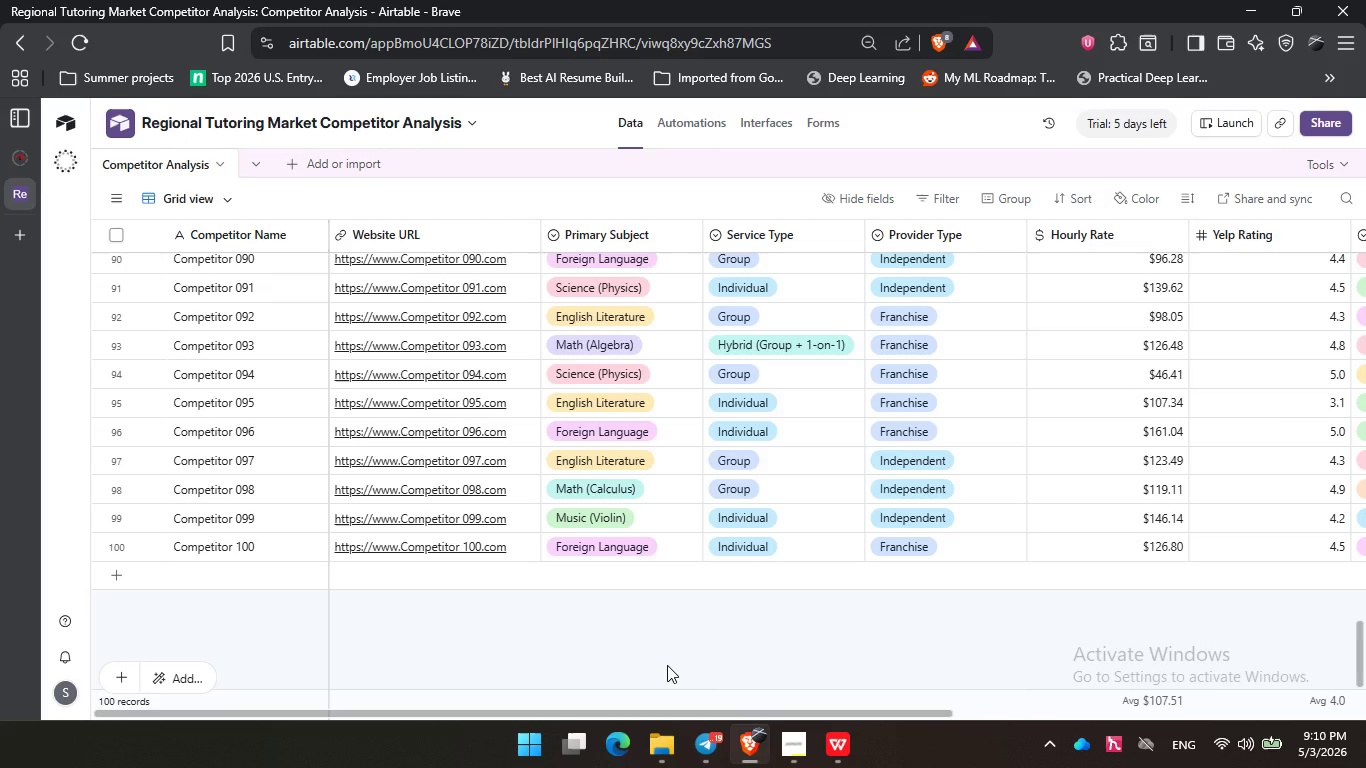 
left_click([999, 618])
 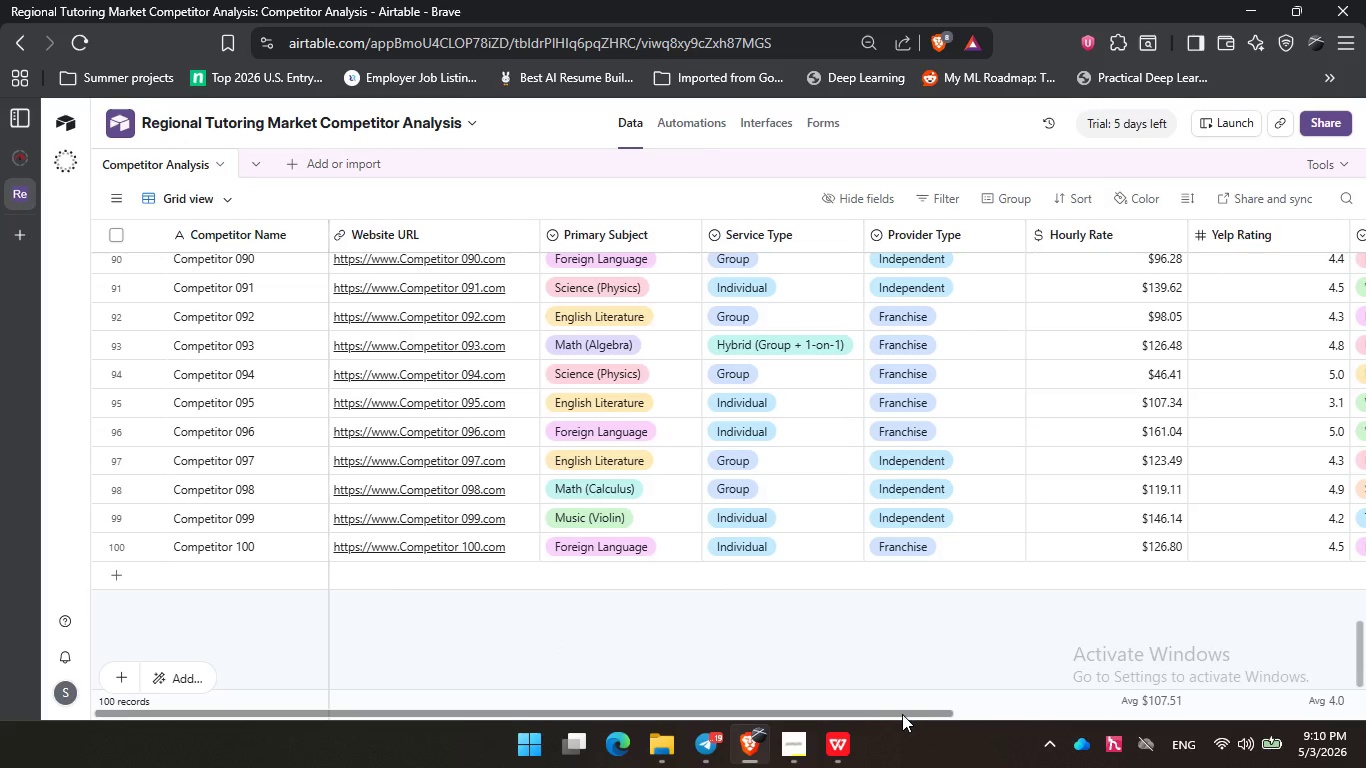 
left_click_drag(start_coordinate=[900, 714], to_coordinate=[1253, 695])
 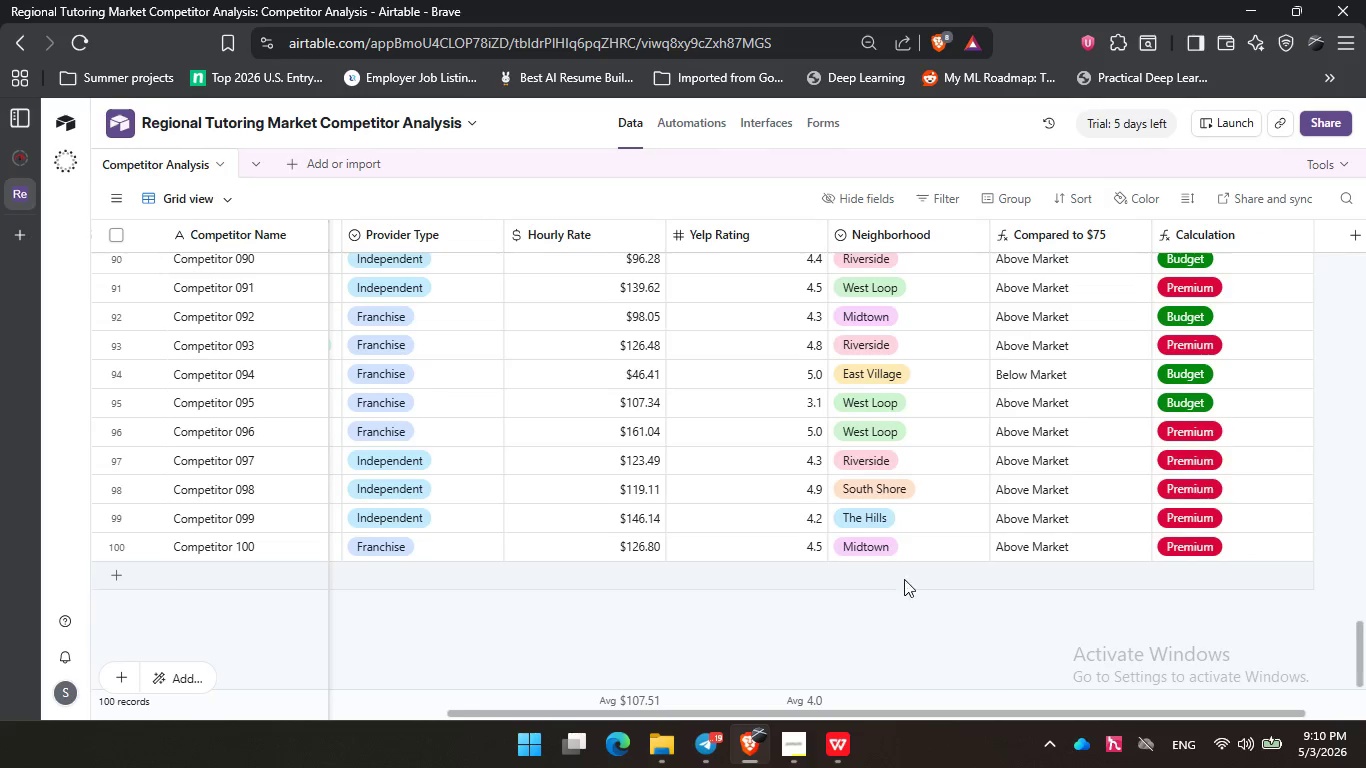 
scroll: coordinate [1055, 518], scroll_direction: up, amount: 19.0
 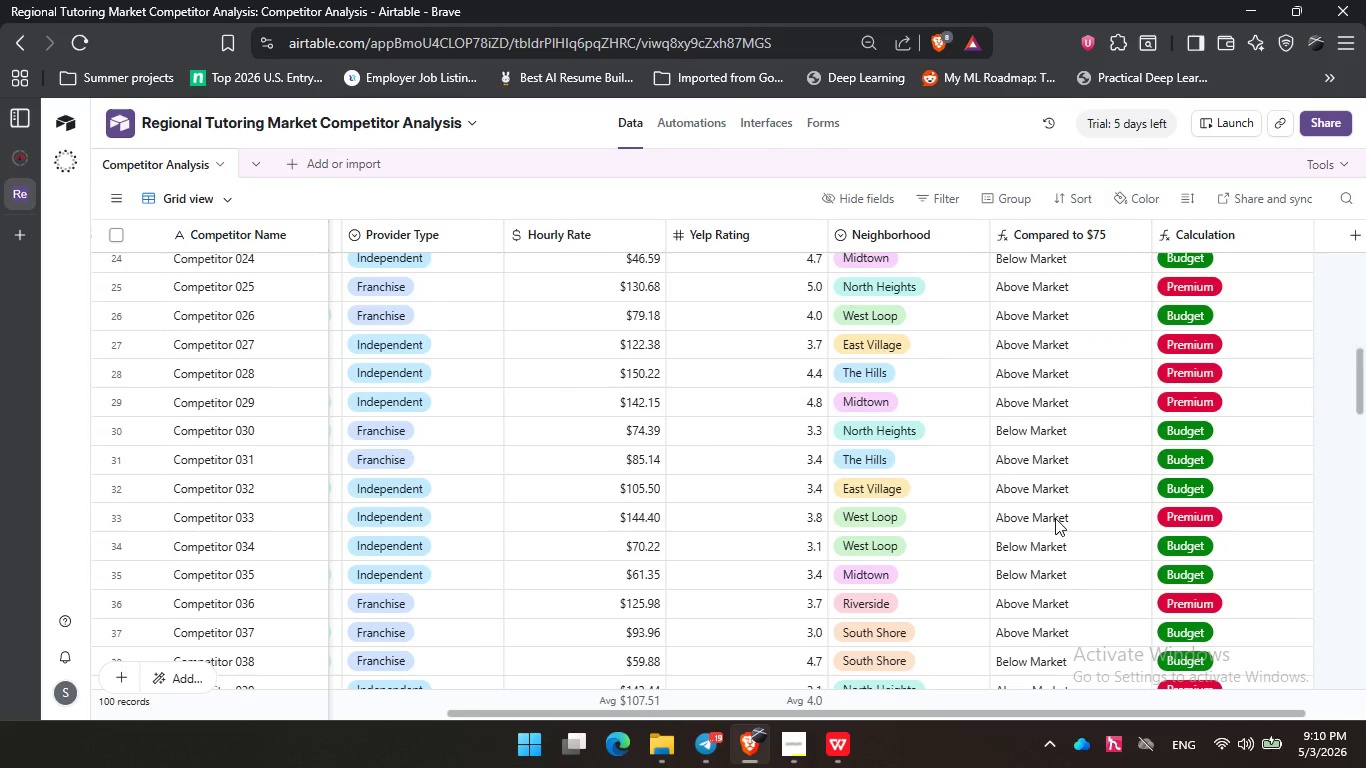 
wait(28.2)
 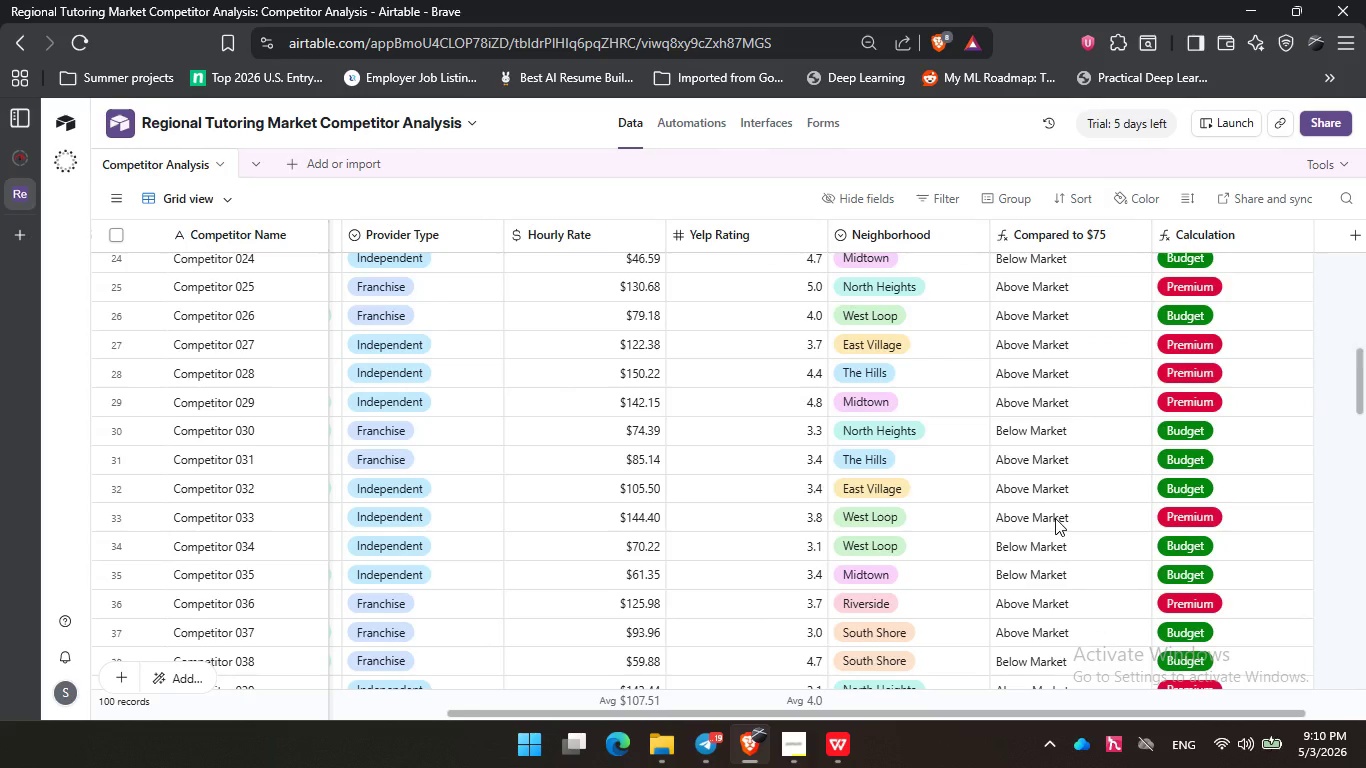 
left_click_drag(start_coordinate=[807, 712], to_coordinate=[376, 676])
 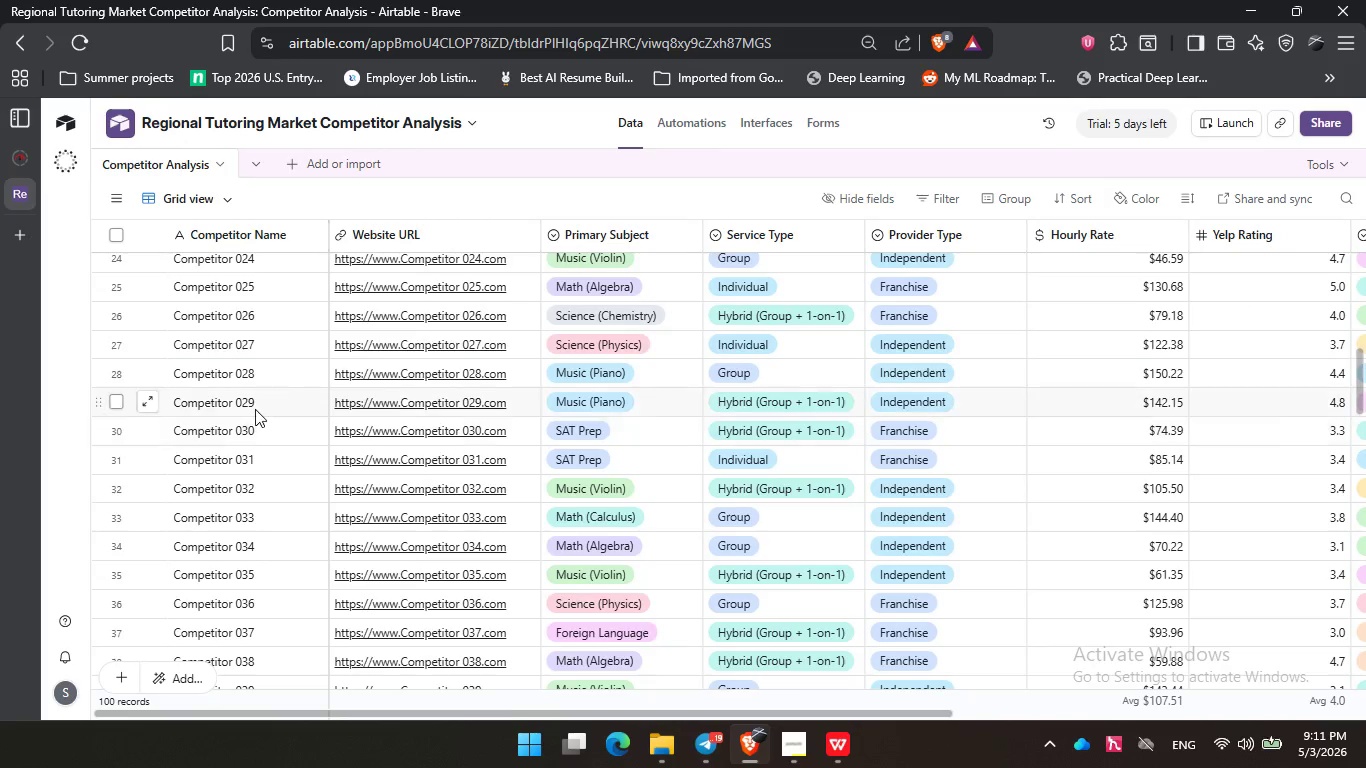 
scroll: coordinate [255, 409], scroll_direction: up, amount: 13.0
 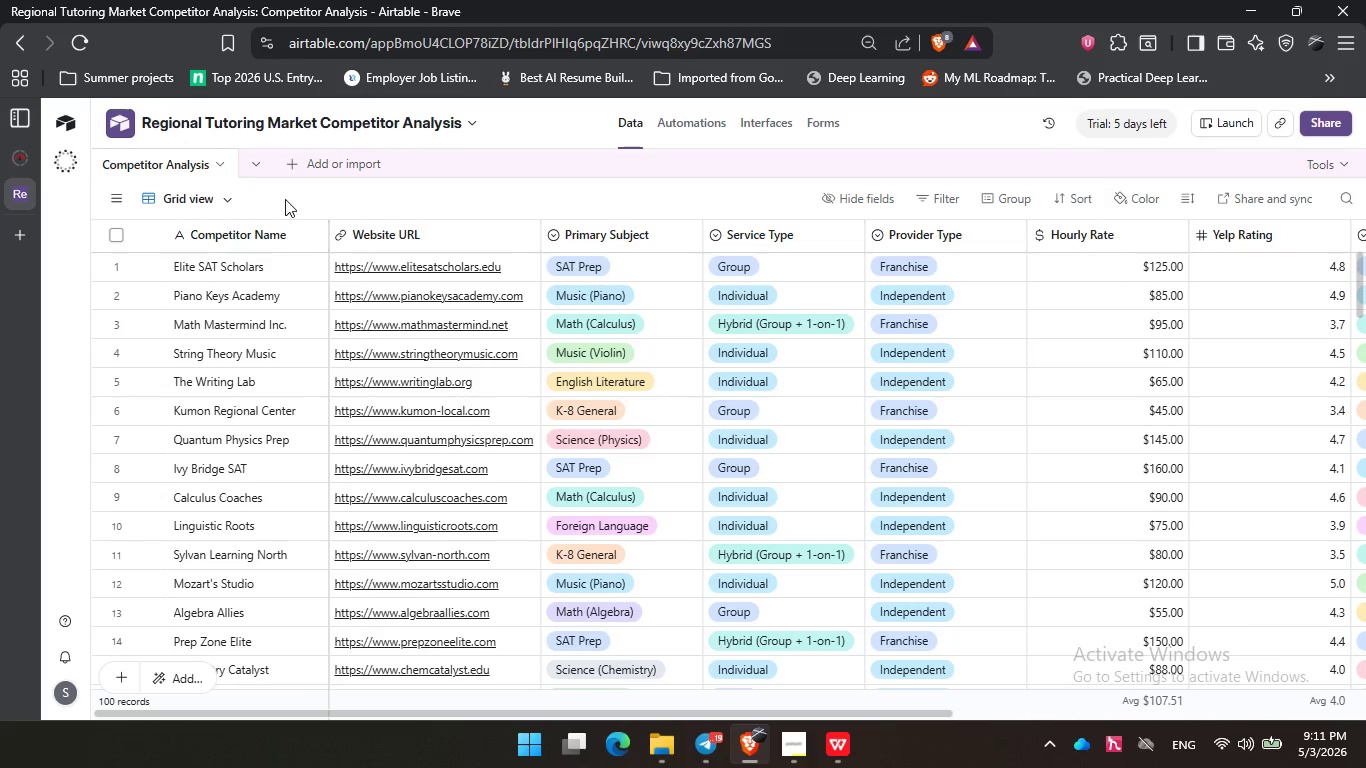 
left_click_drag(start_coordinate=[285, 199], to_coordinate=[337, 201])
 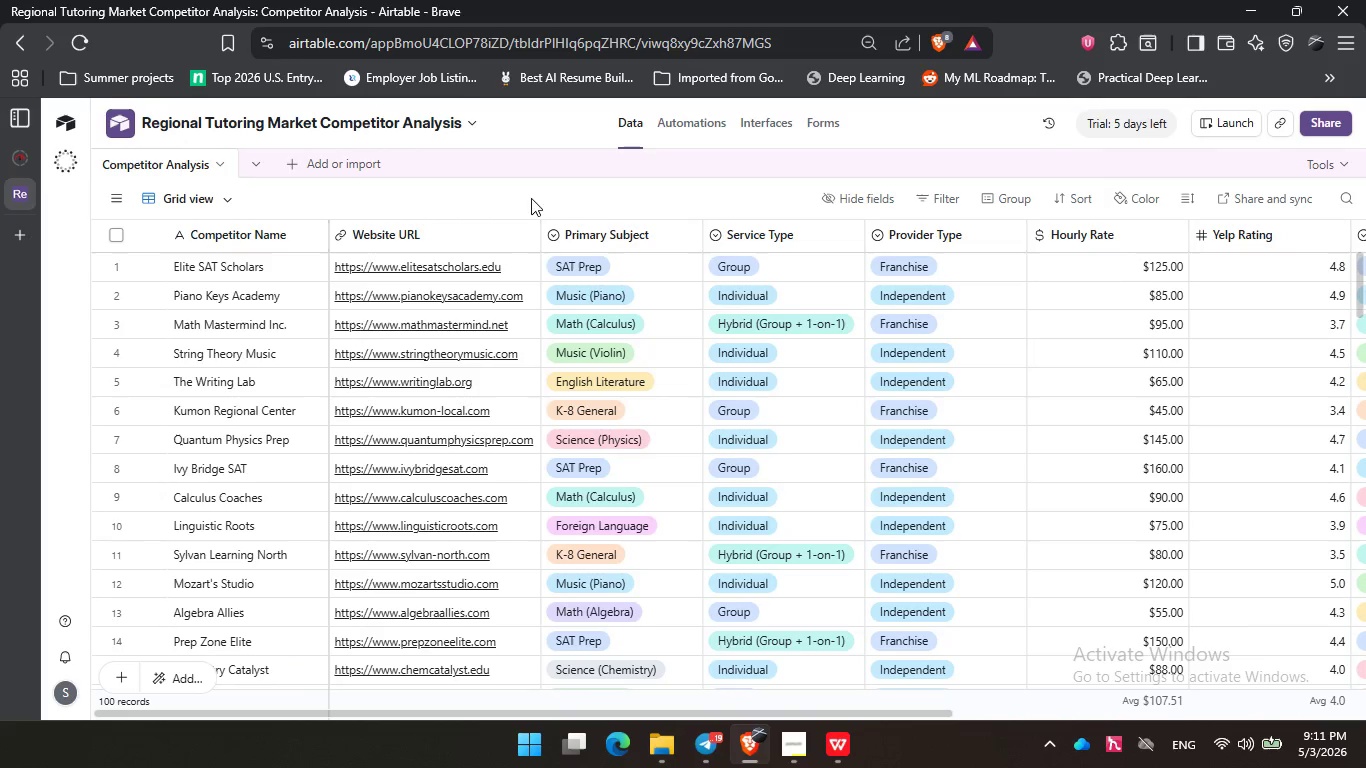 
left_click_drag(start_coordinate=[434, 193], to_coordinate=[519, 198])
 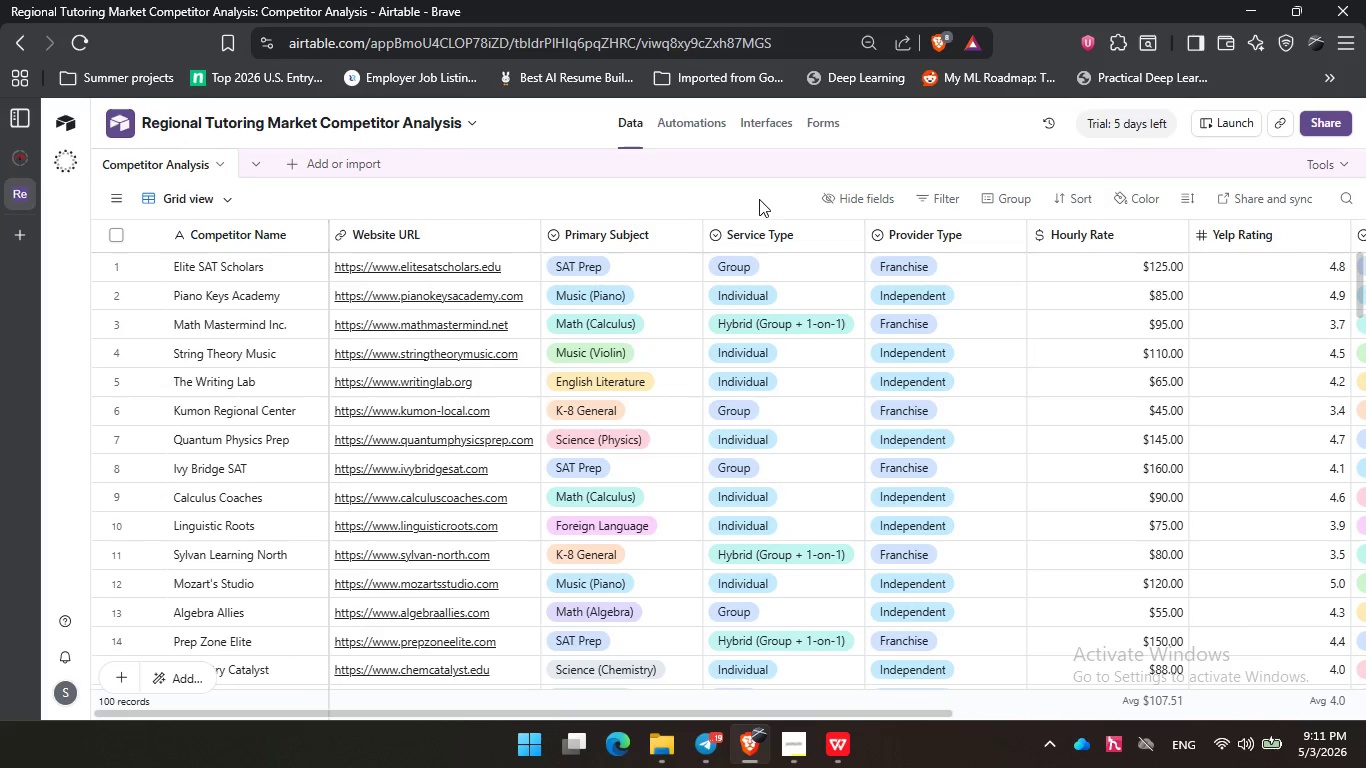 
left_click([759, 199])
 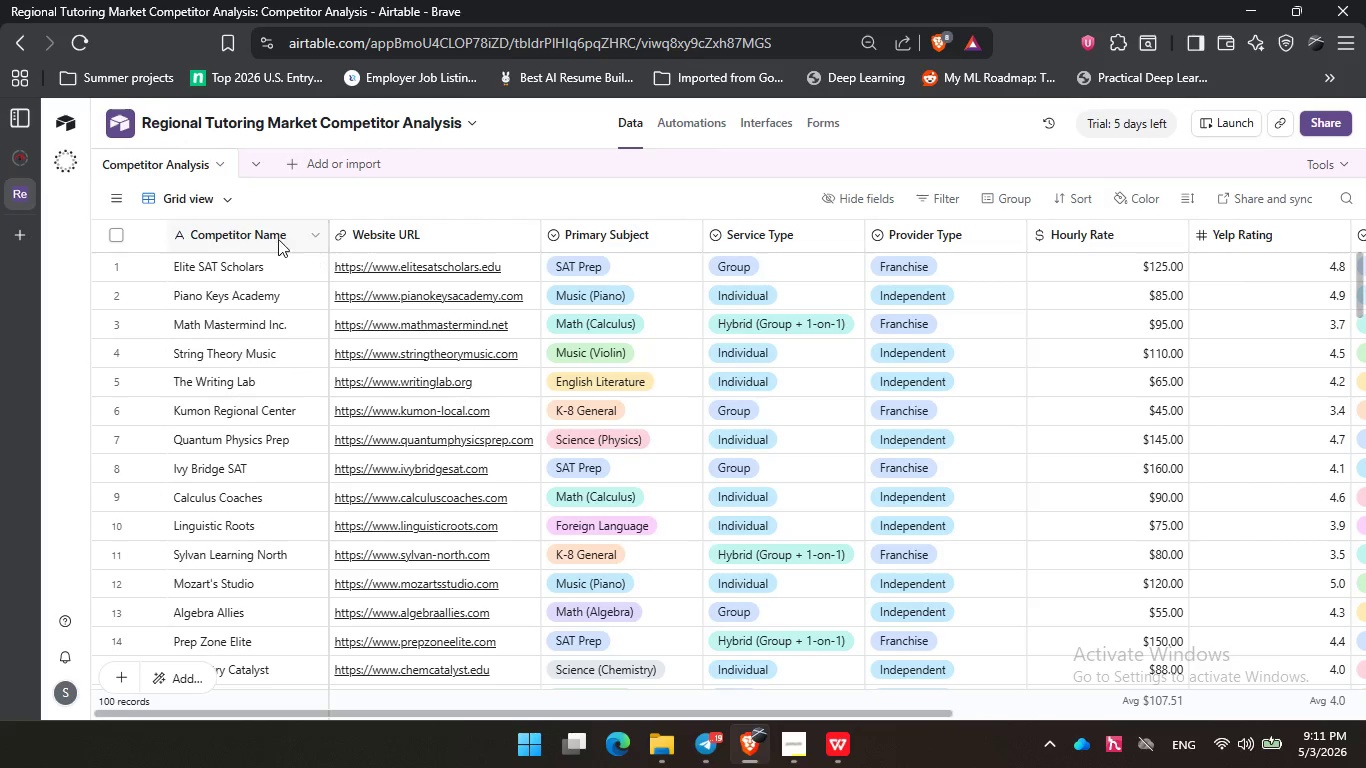 
wait(7.2)
 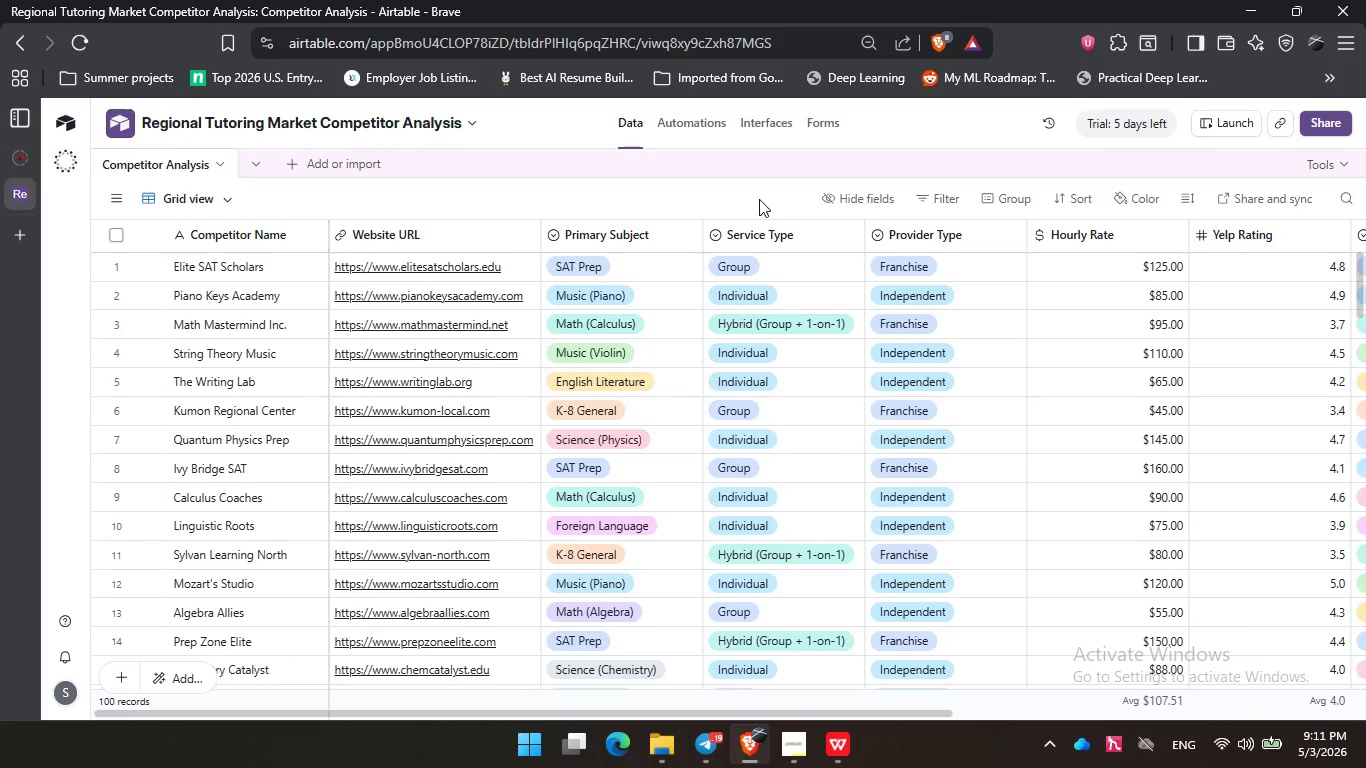 
left_click([187, 398])
 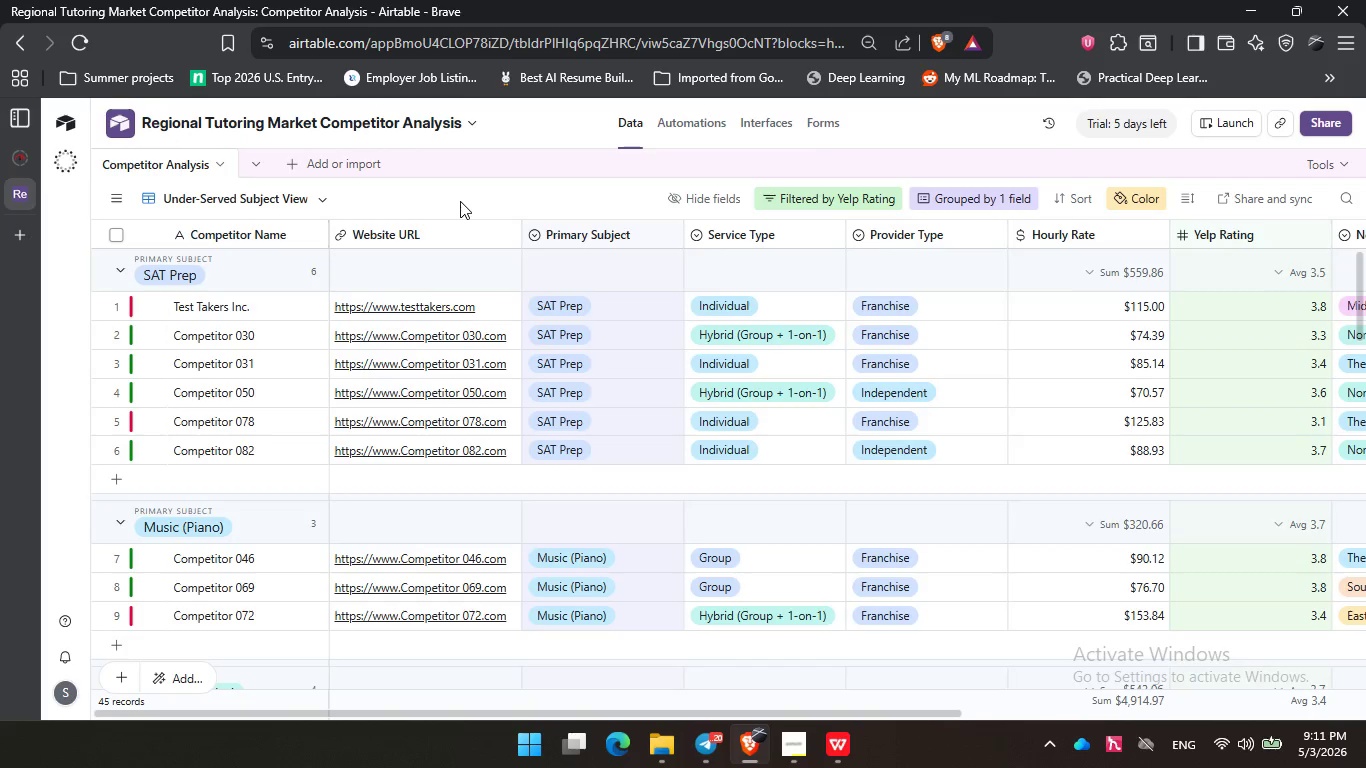 
left_click([460, 201])
 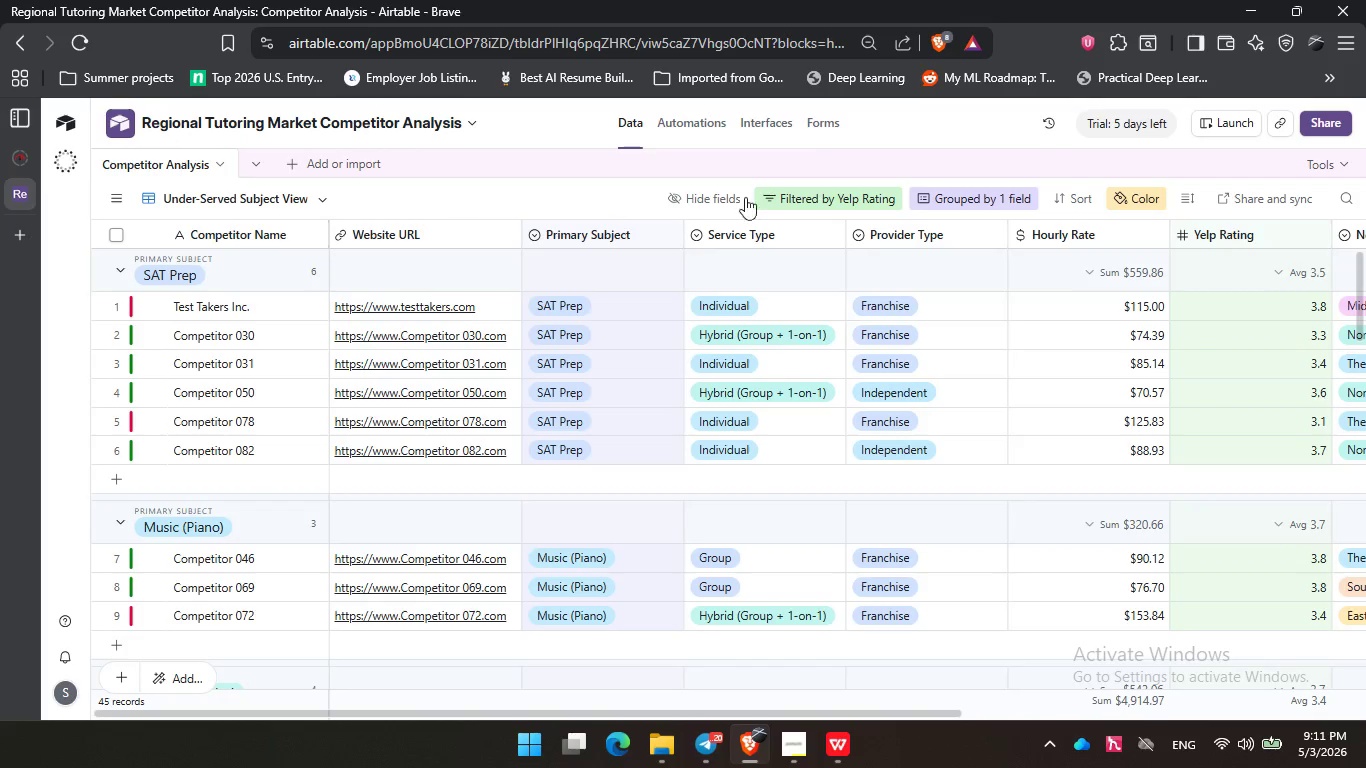 
left_click([794, 191])
 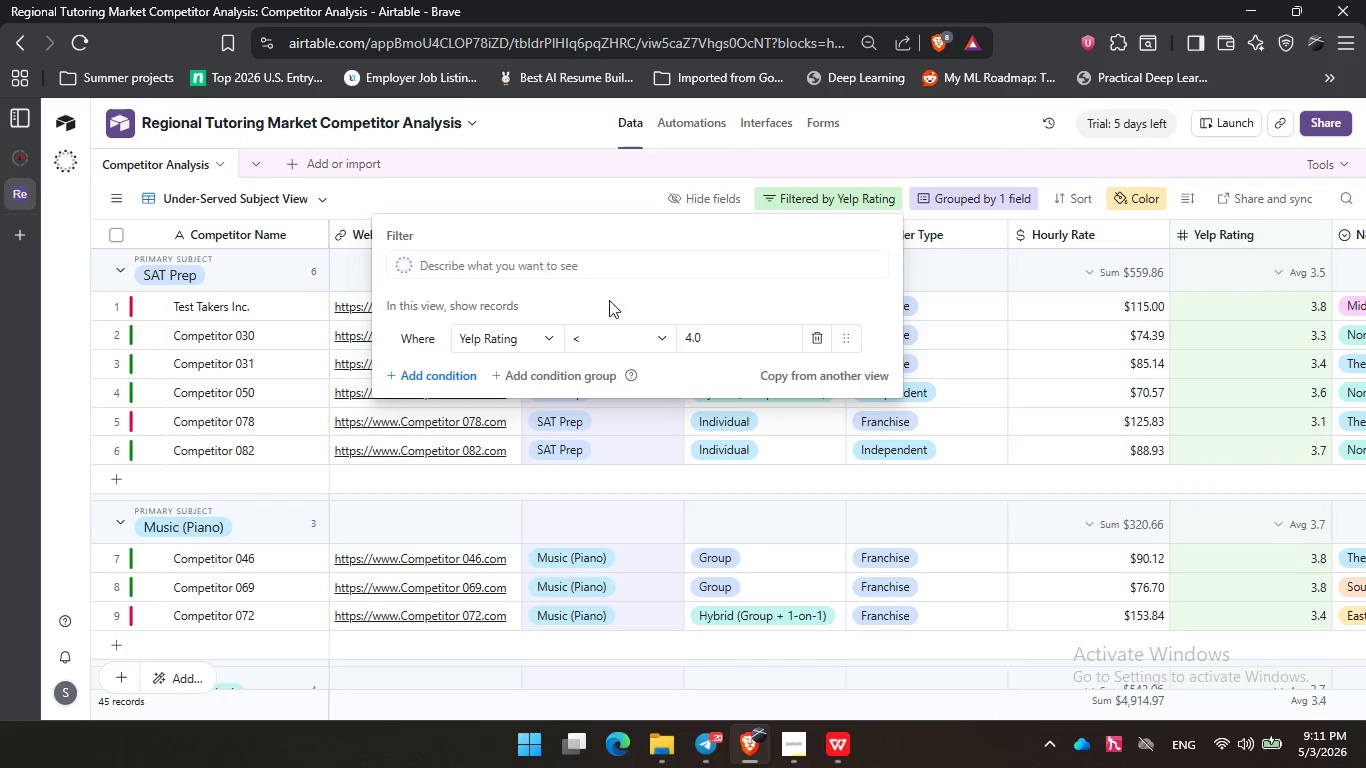 
left_click([590, 300])
 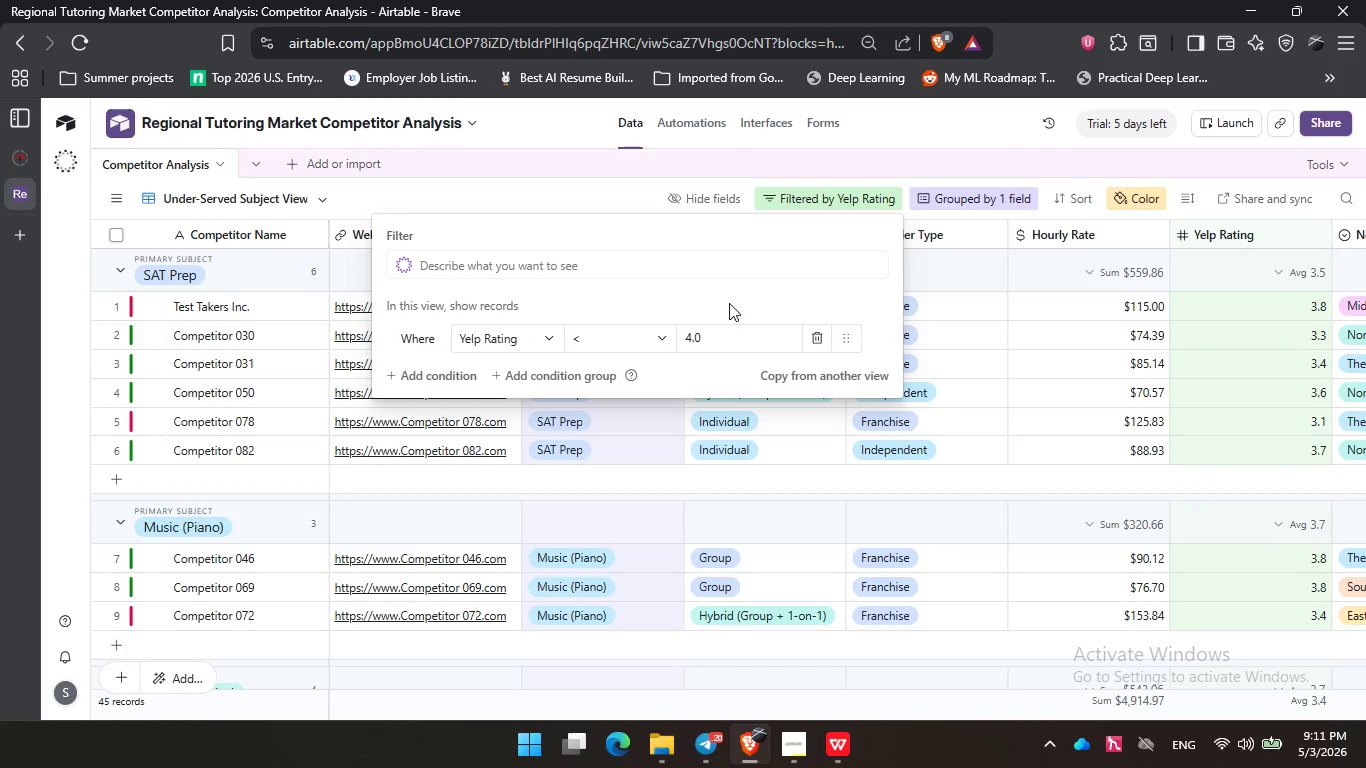 
left_click([729, 303])
 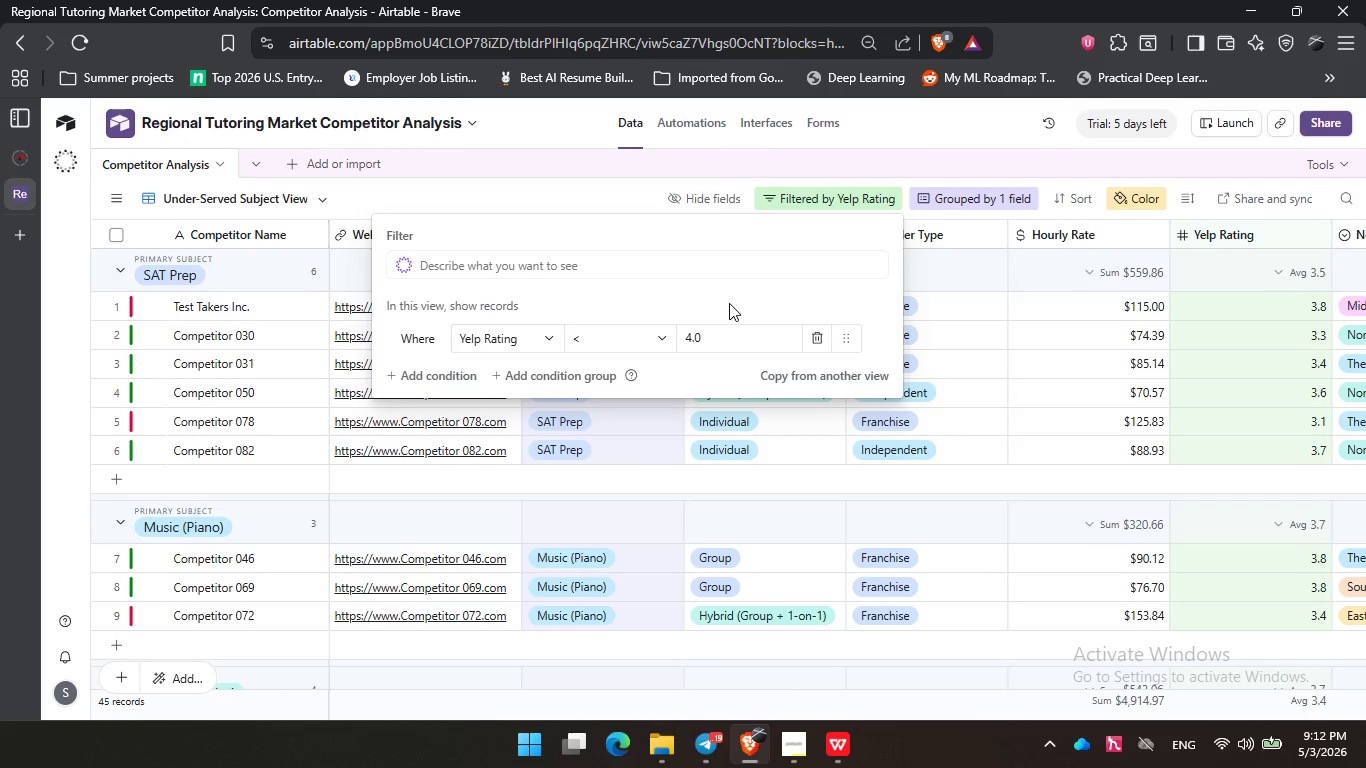 
wait(76.75)
 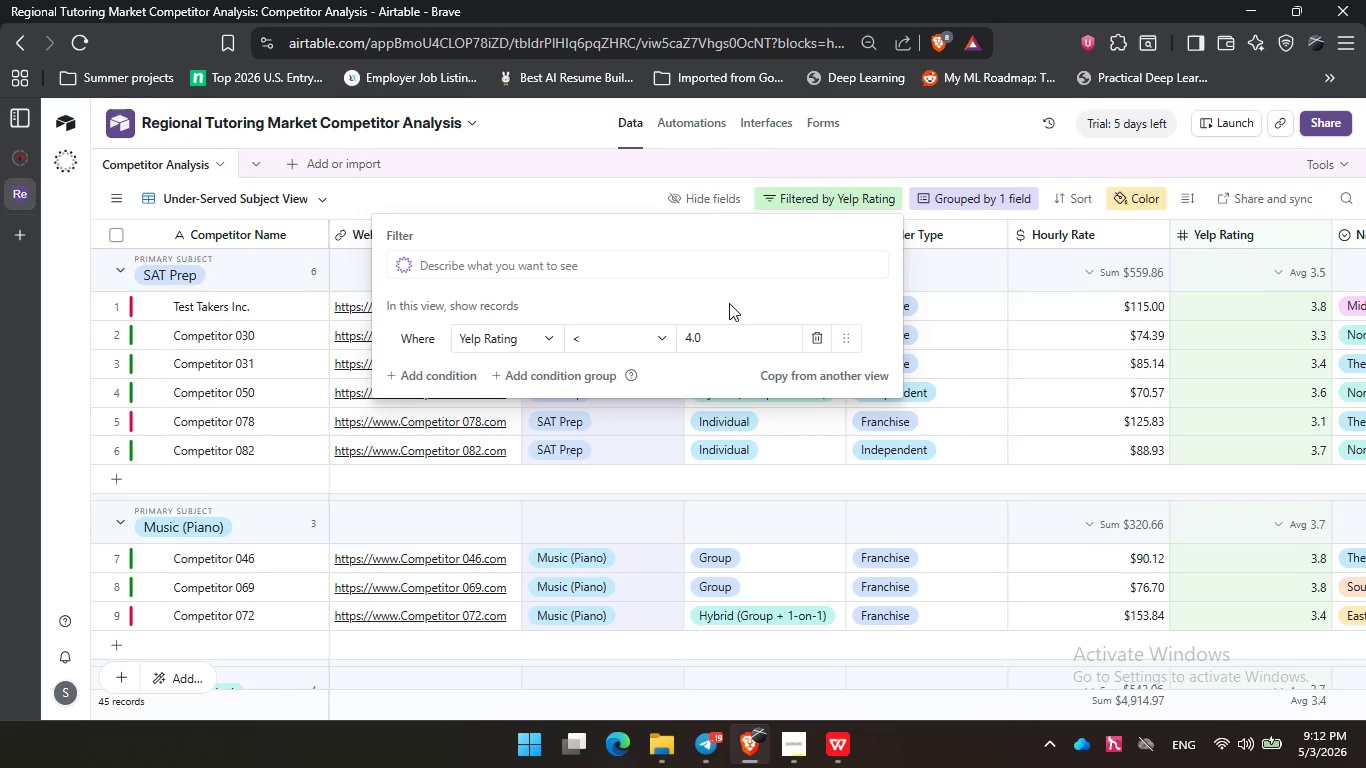 
left_click([623, 298])
 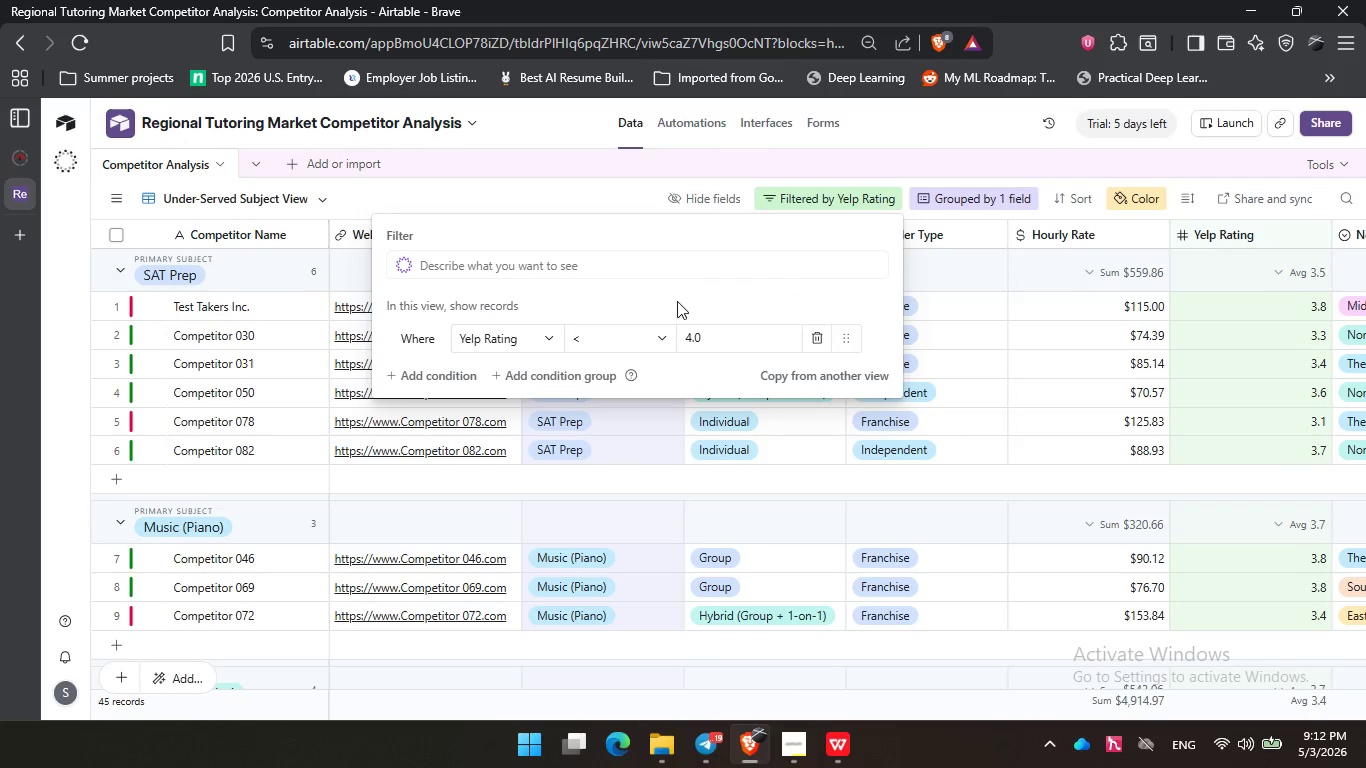 
left_click_drag(start_coordinate=[661, 299], to_coordinate=[669, 299])
 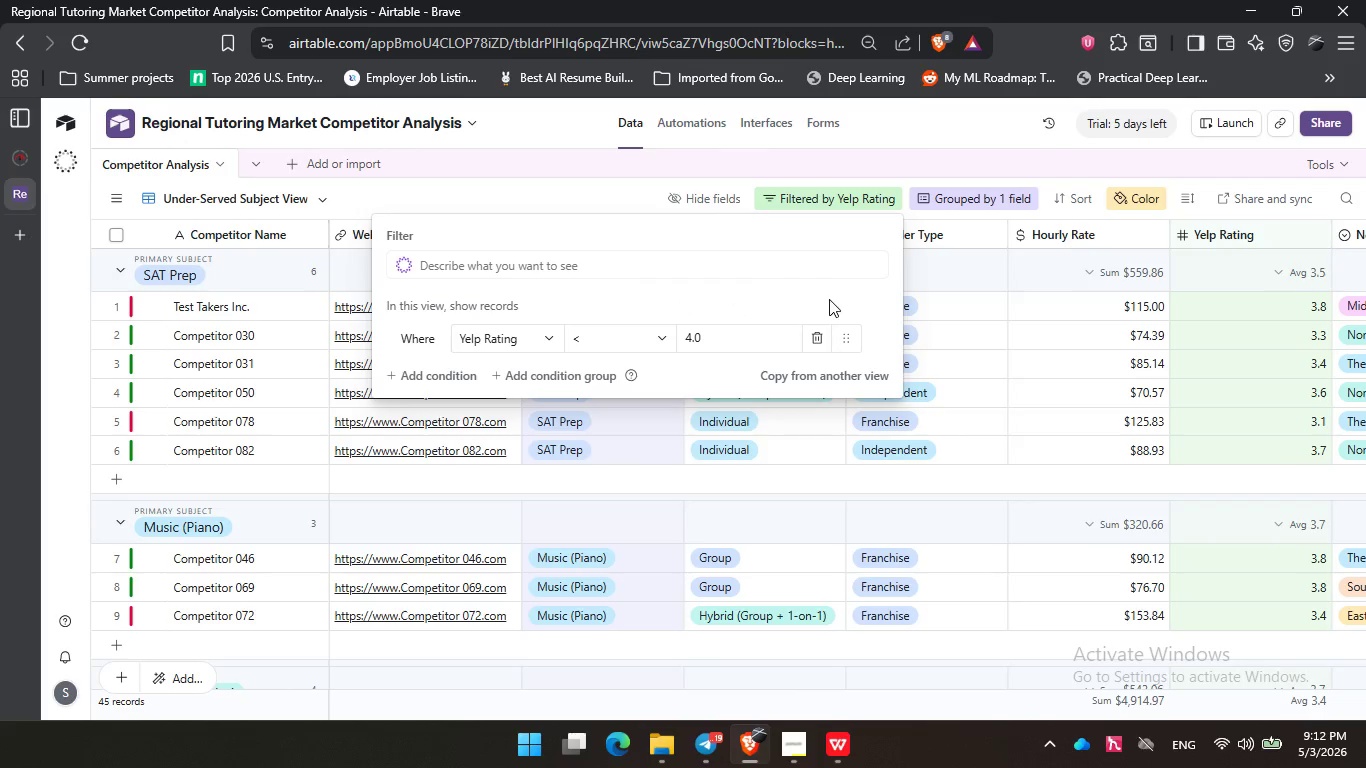 
triple_click([829, 299])
 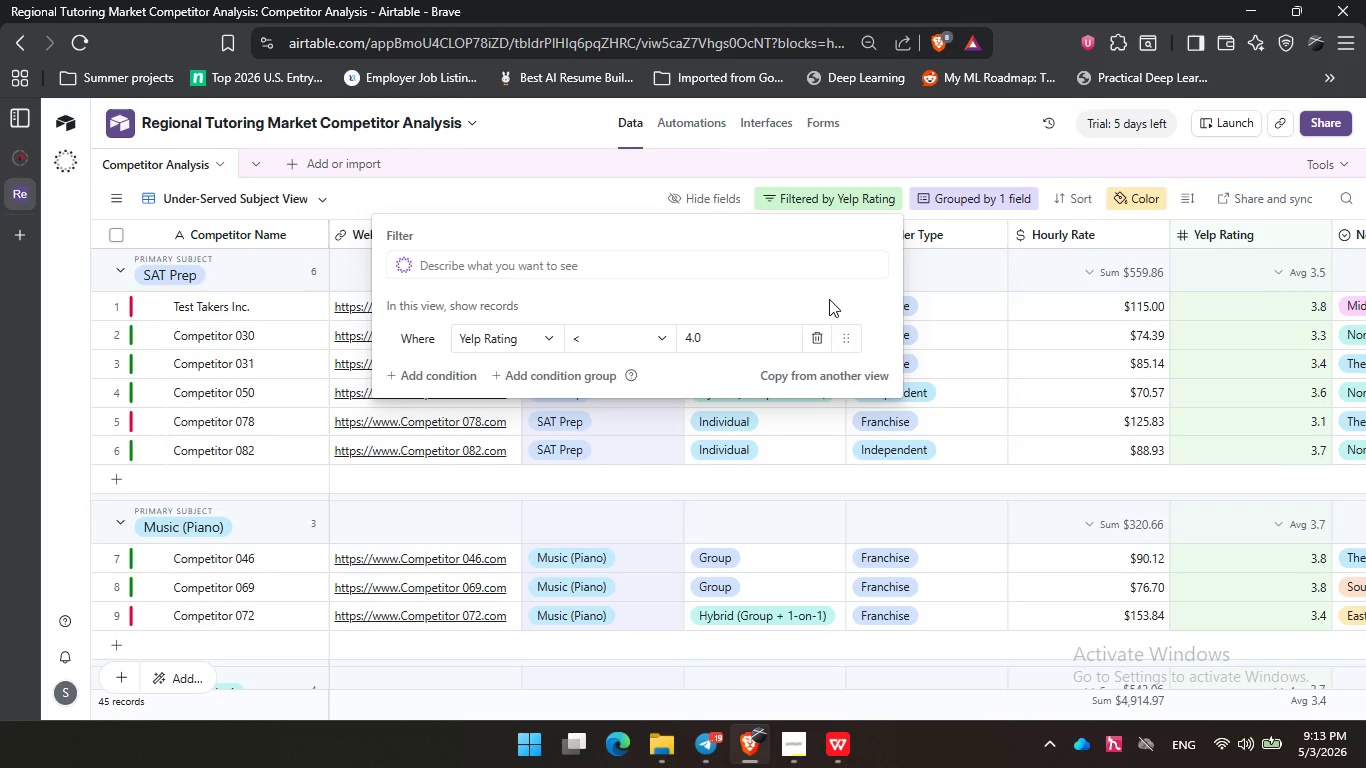 
wait(51.39)
 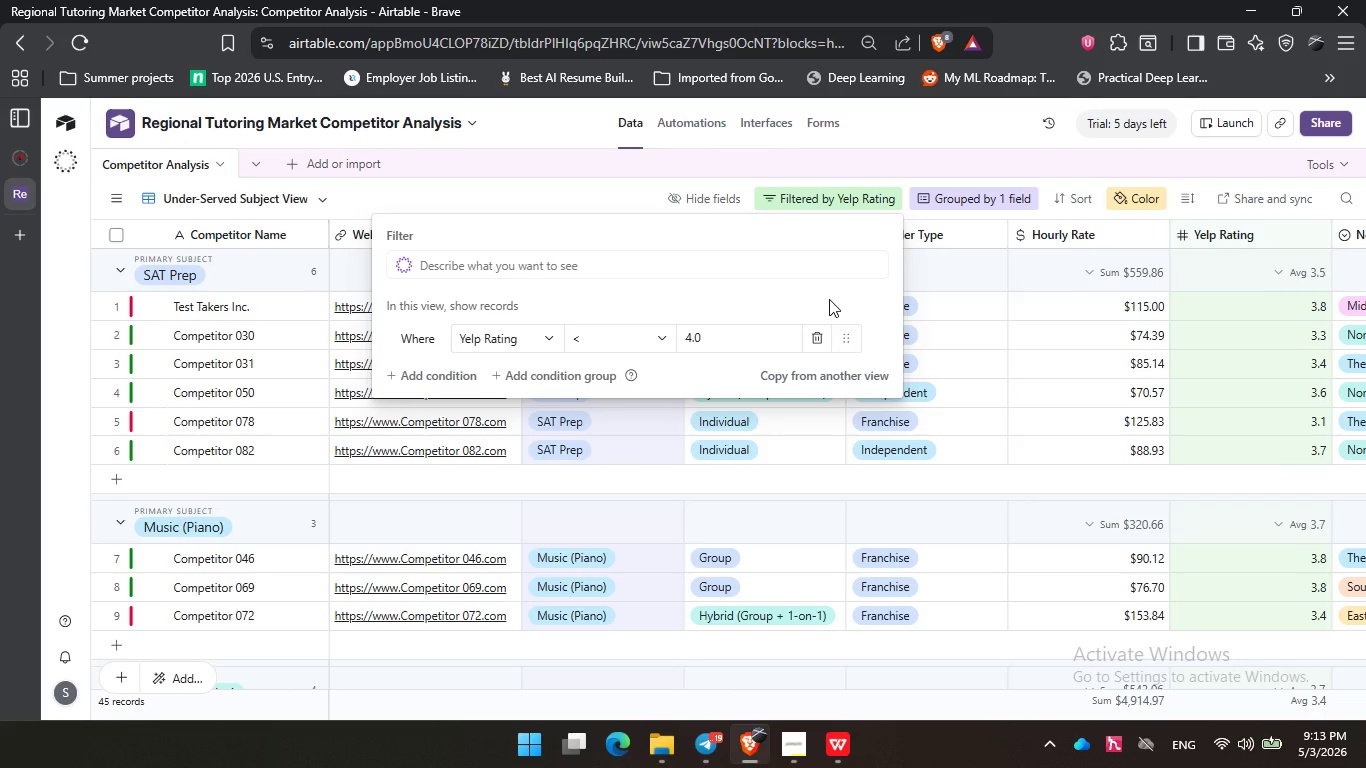 
left_click([535, 292])
 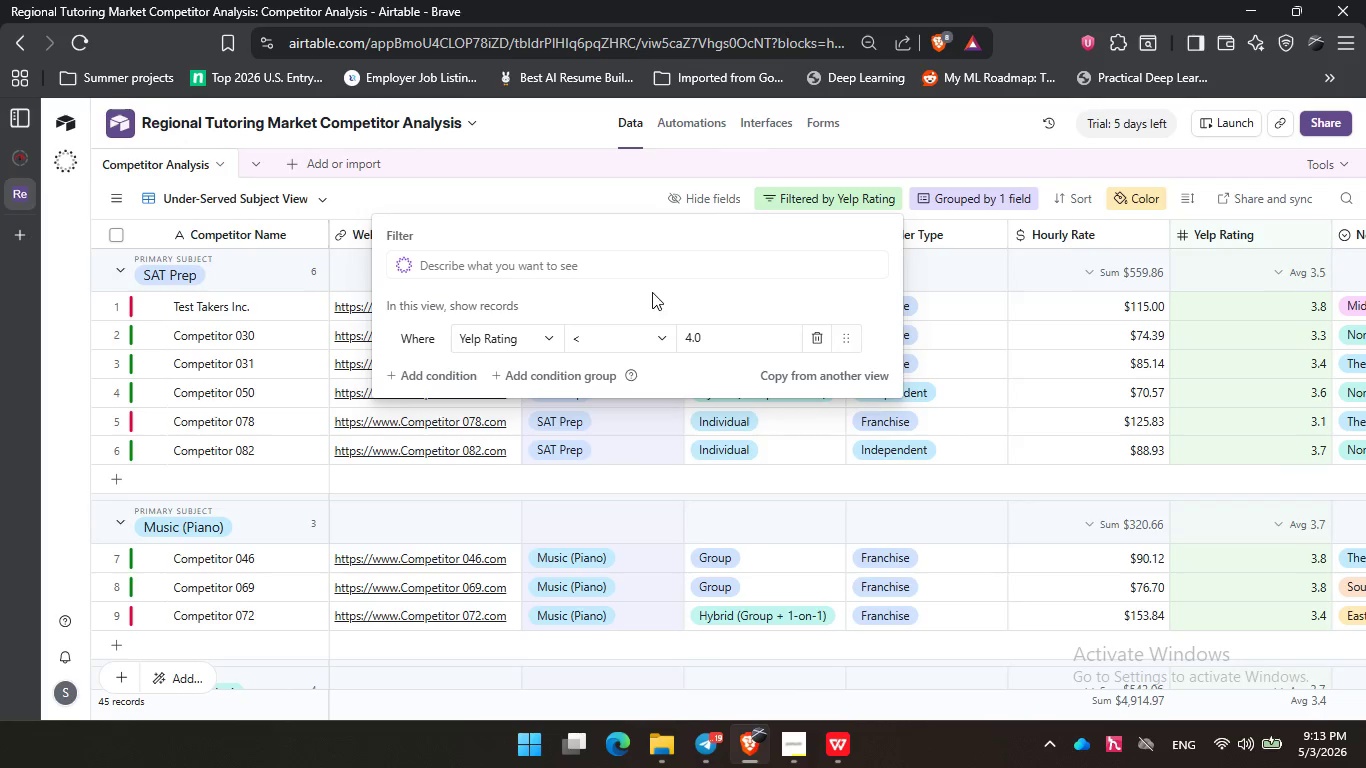 
left_click_drag(start_coordinate=[651, 292], to_coordinate=[660, 294])
 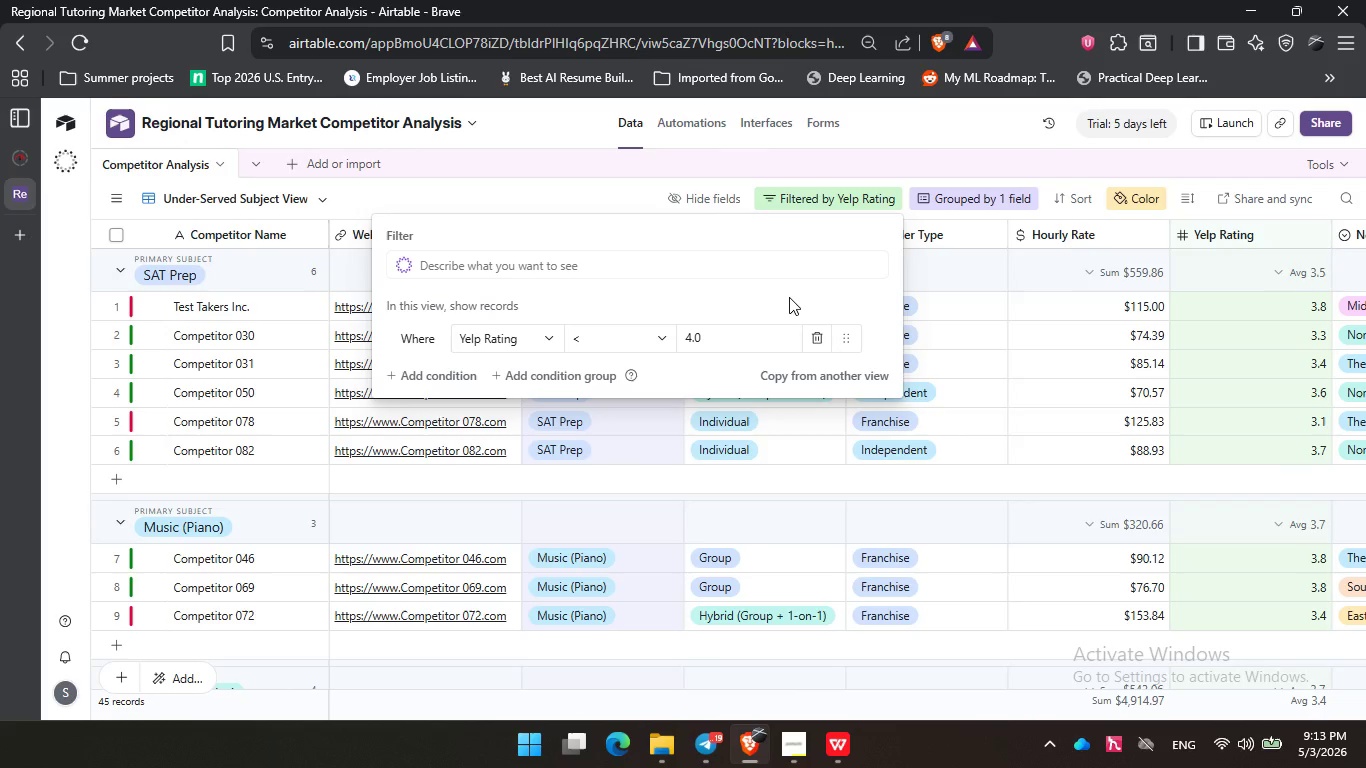 
triple_click([789, 297])
 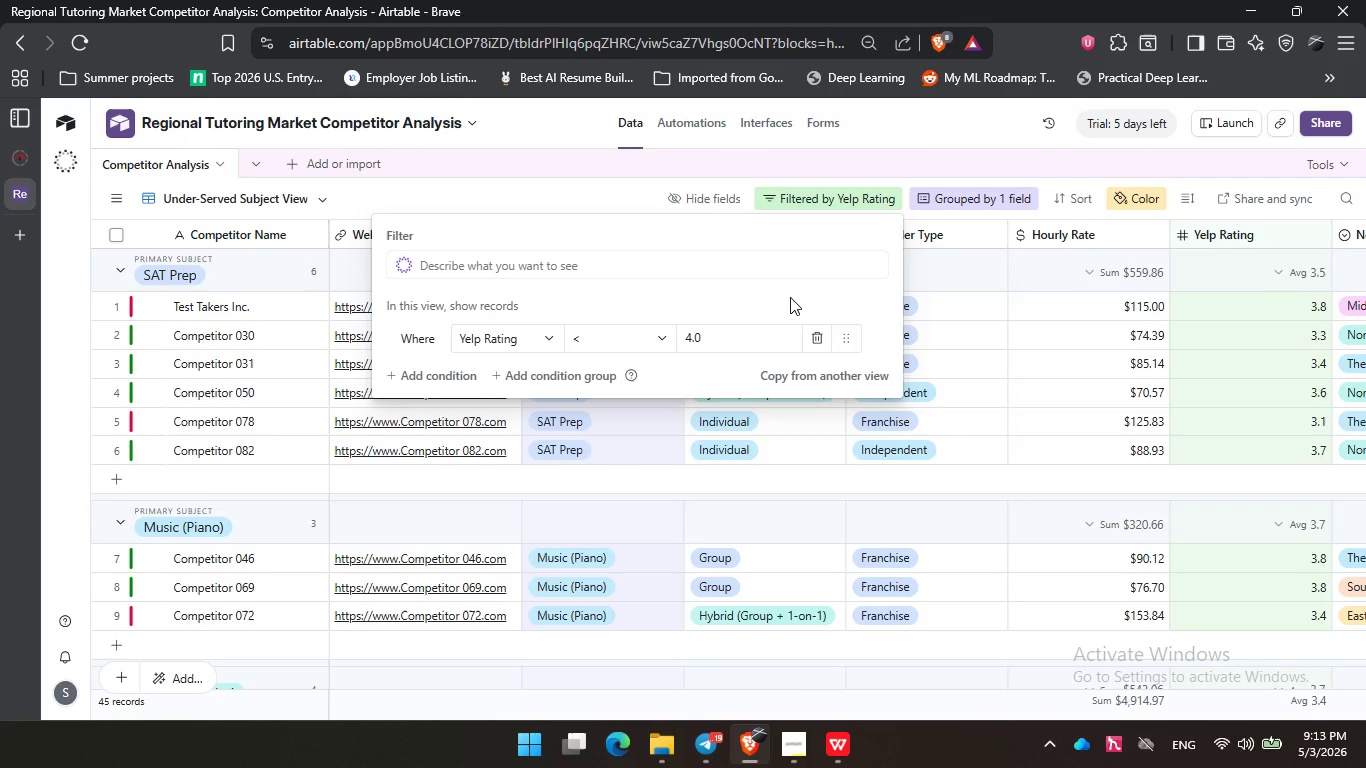 
wait(8.72)
 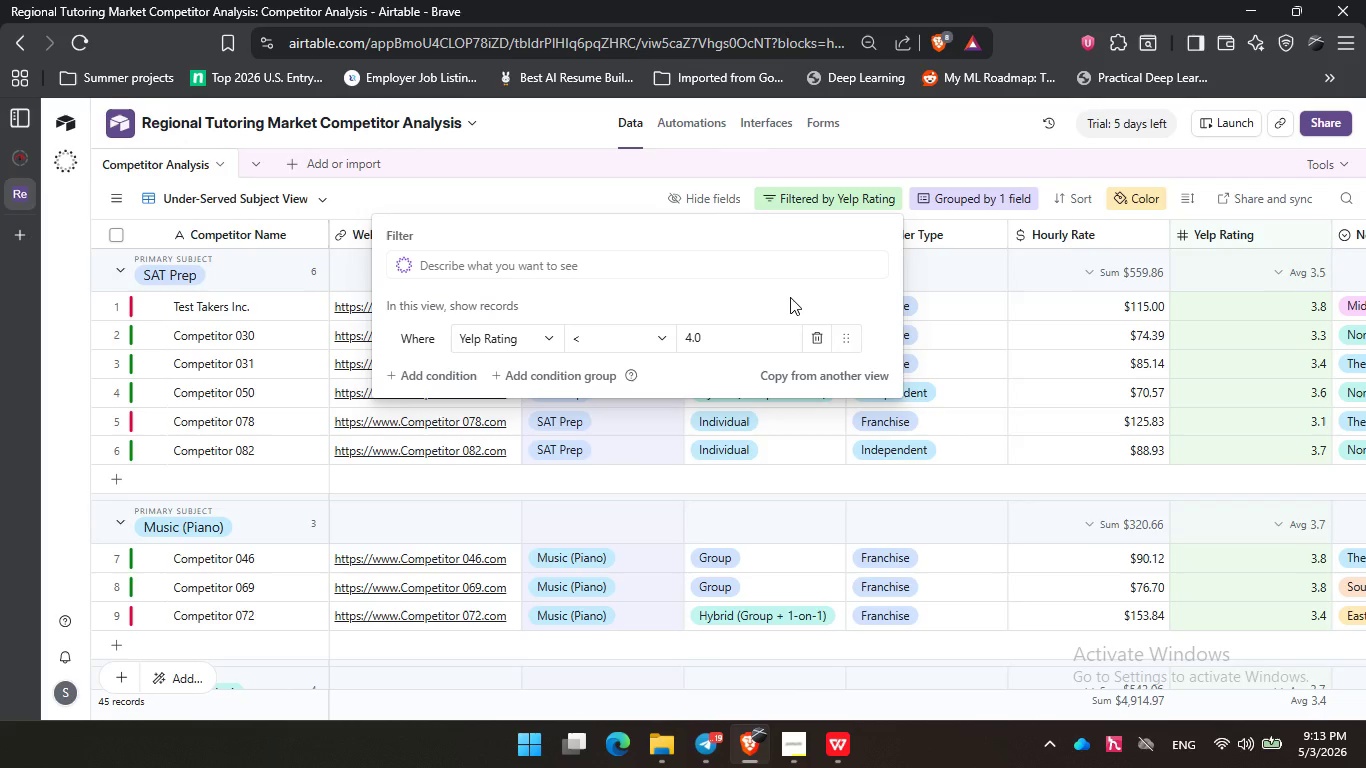 
left_click([955, 201])
 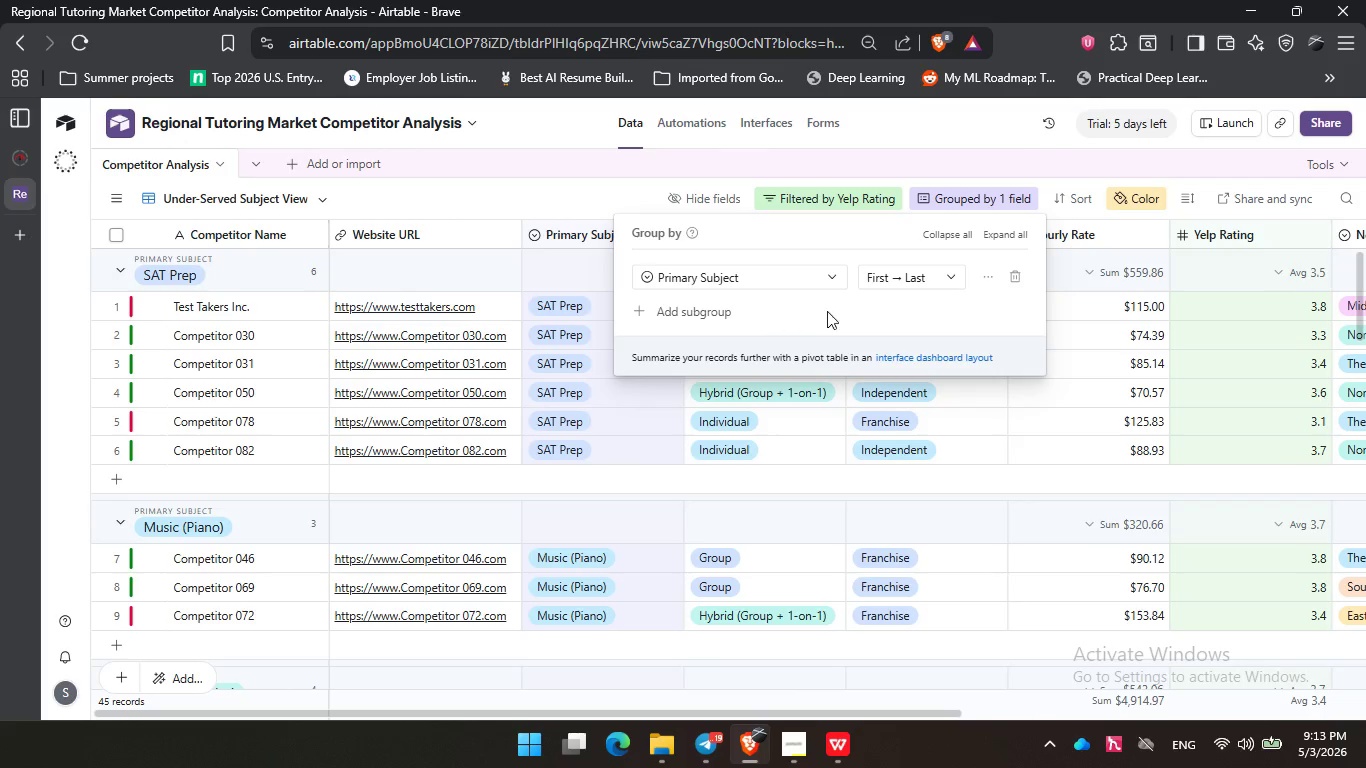 
left_click_drag(start_coordinate=[892, 304], to_coordinate=[897, 304])
 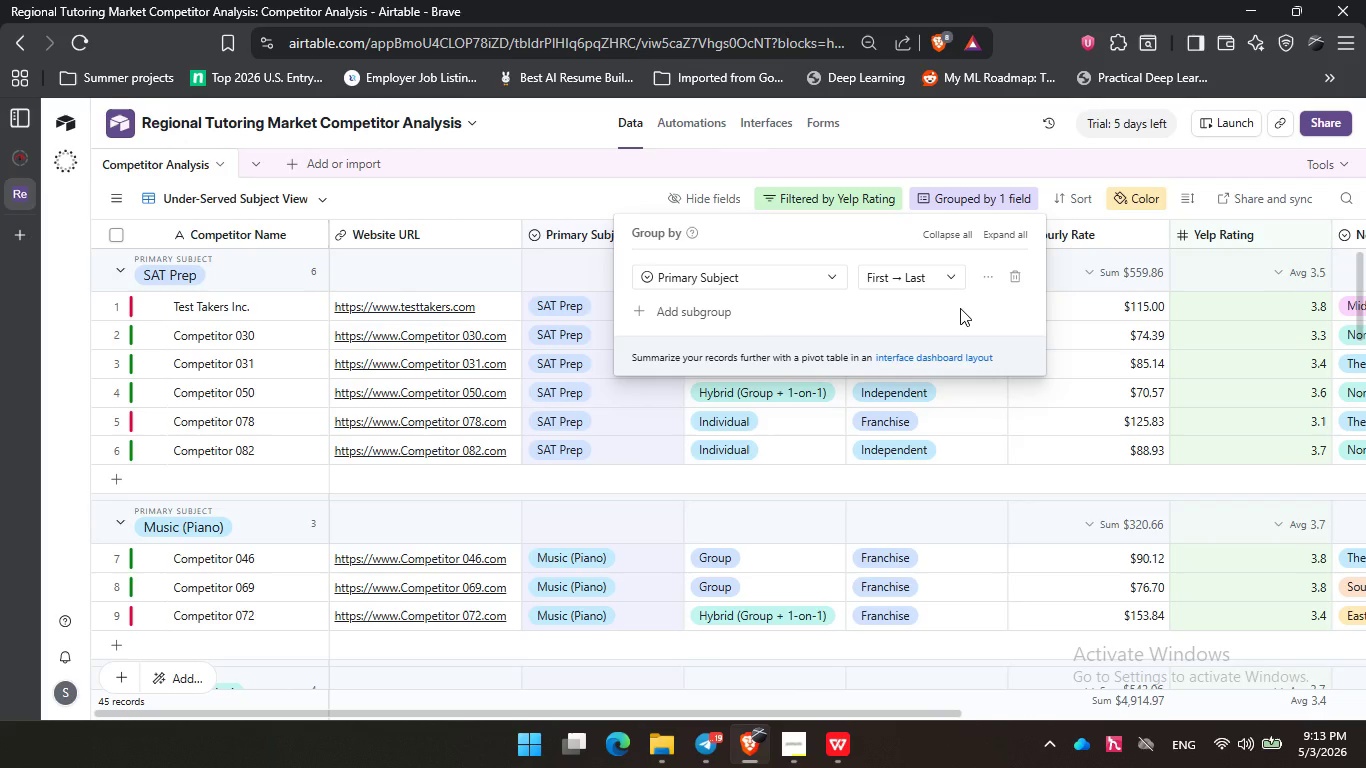 
triple_click([960, 308])
 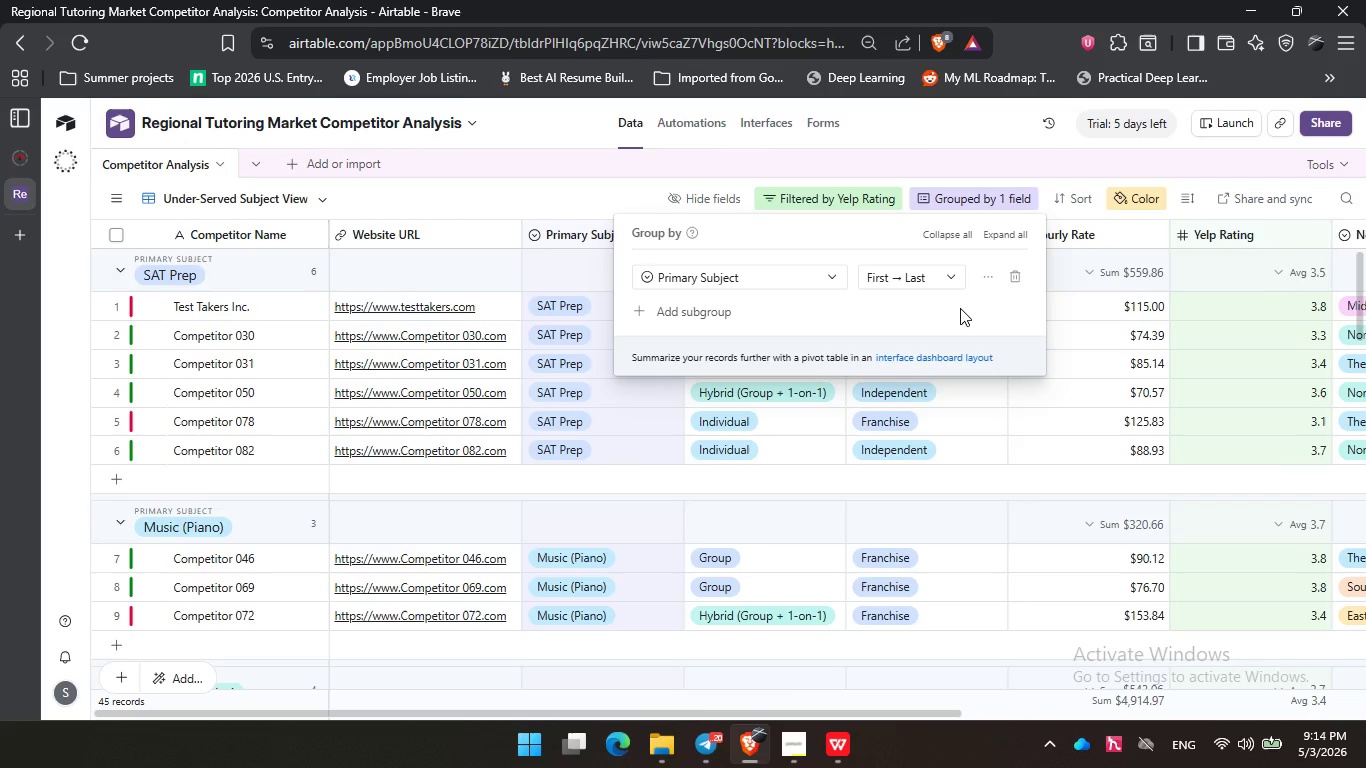 
wait(38.39)
 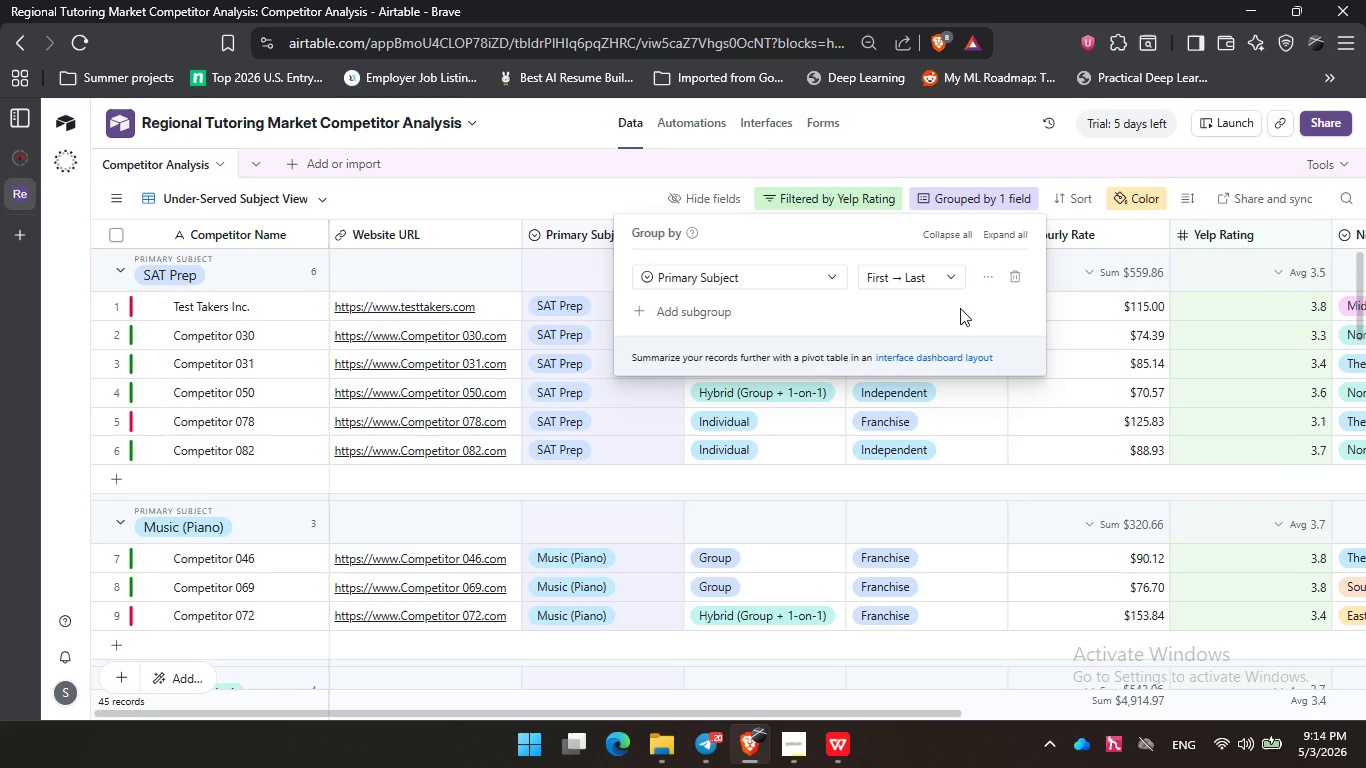 
double_click([944, 317])
 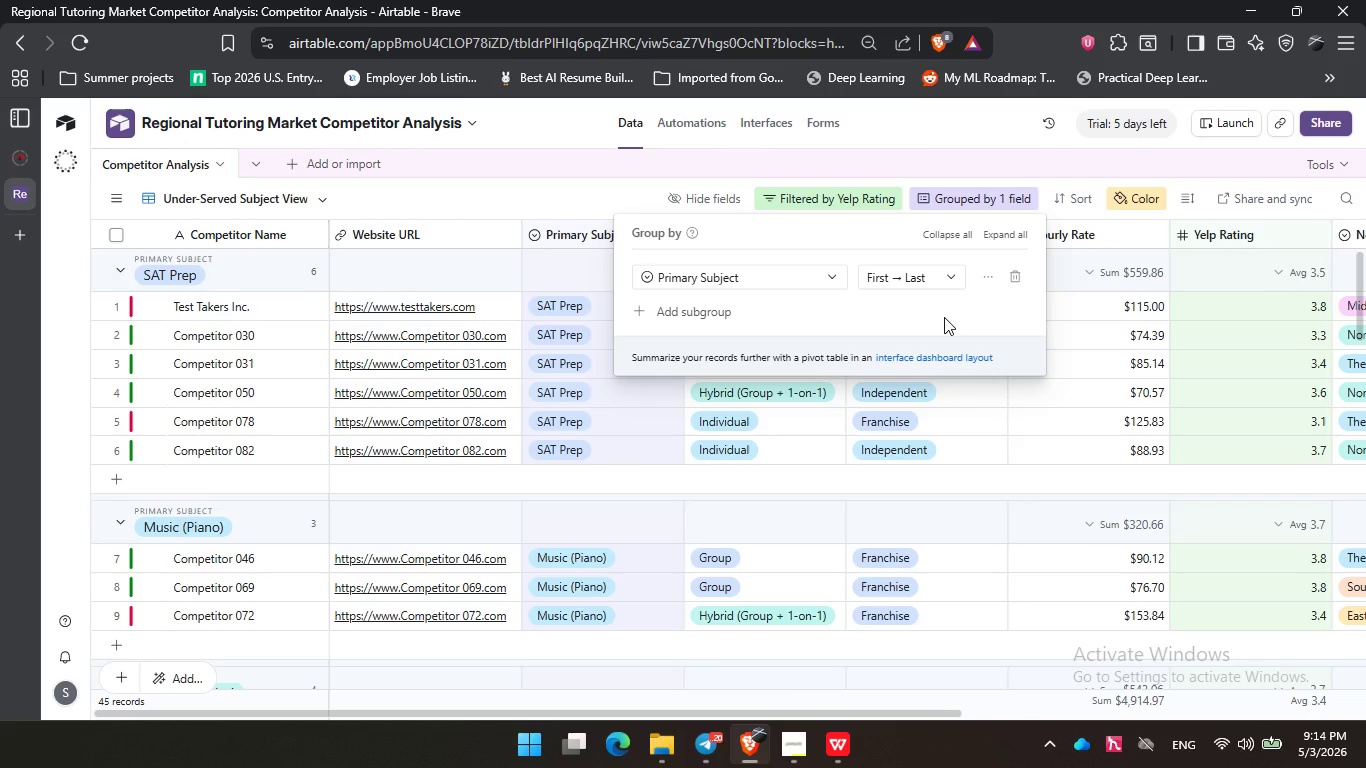 
wait(9.83)
 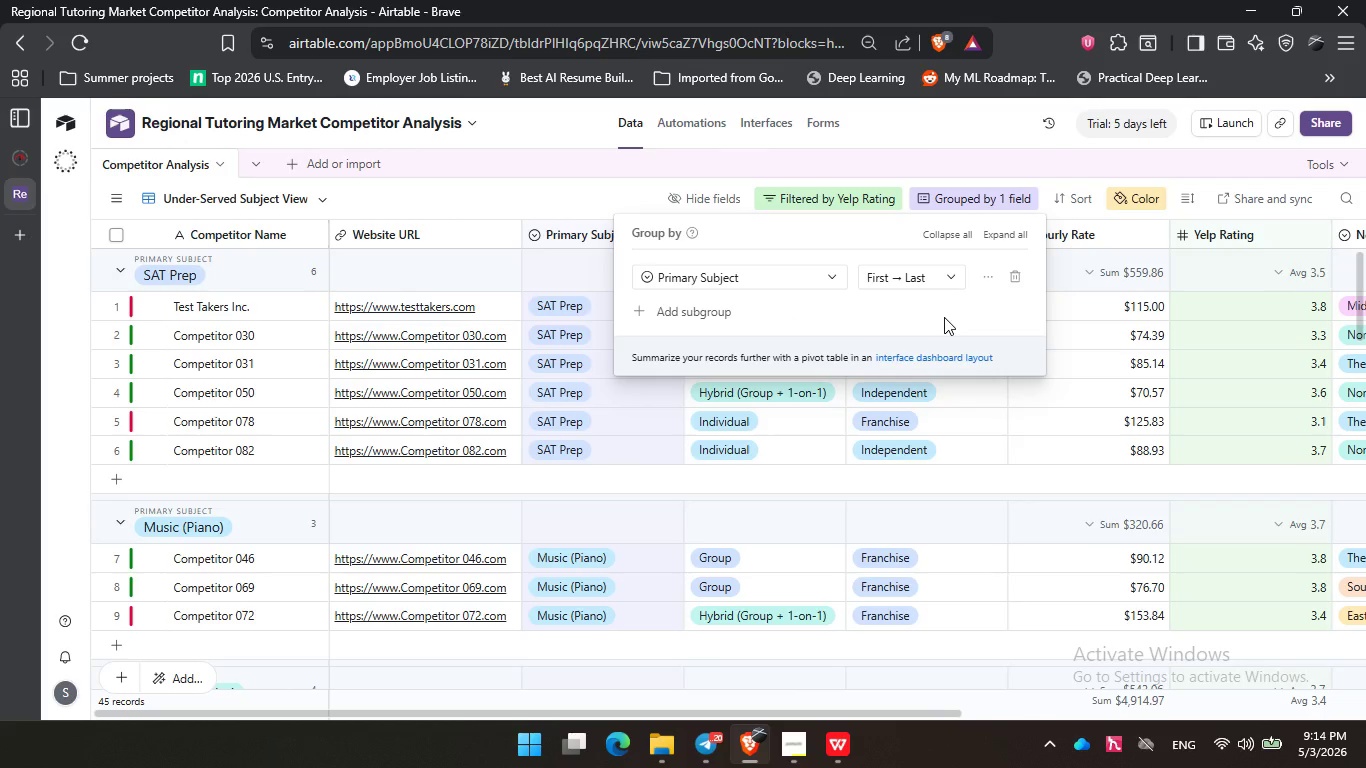 
left_click([1145, 191])
 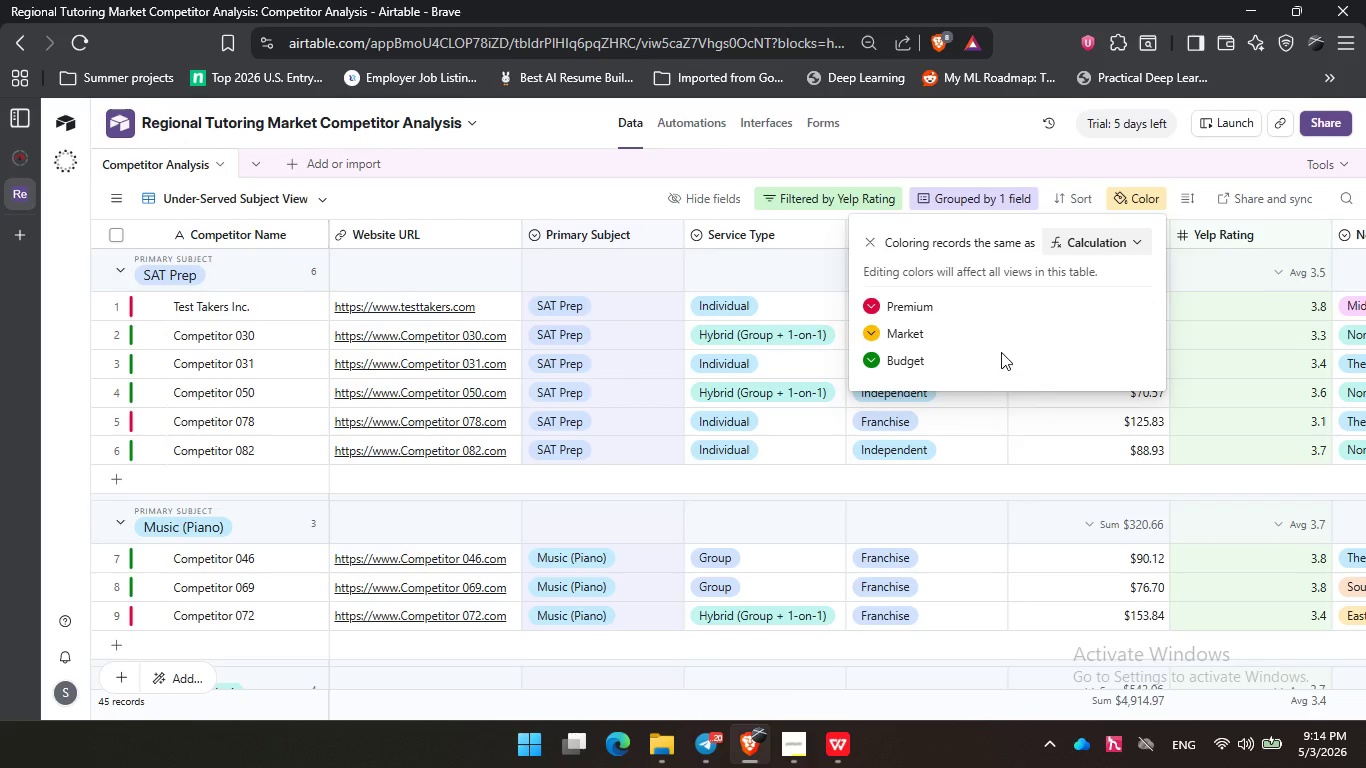 
double_click([984, 353])
 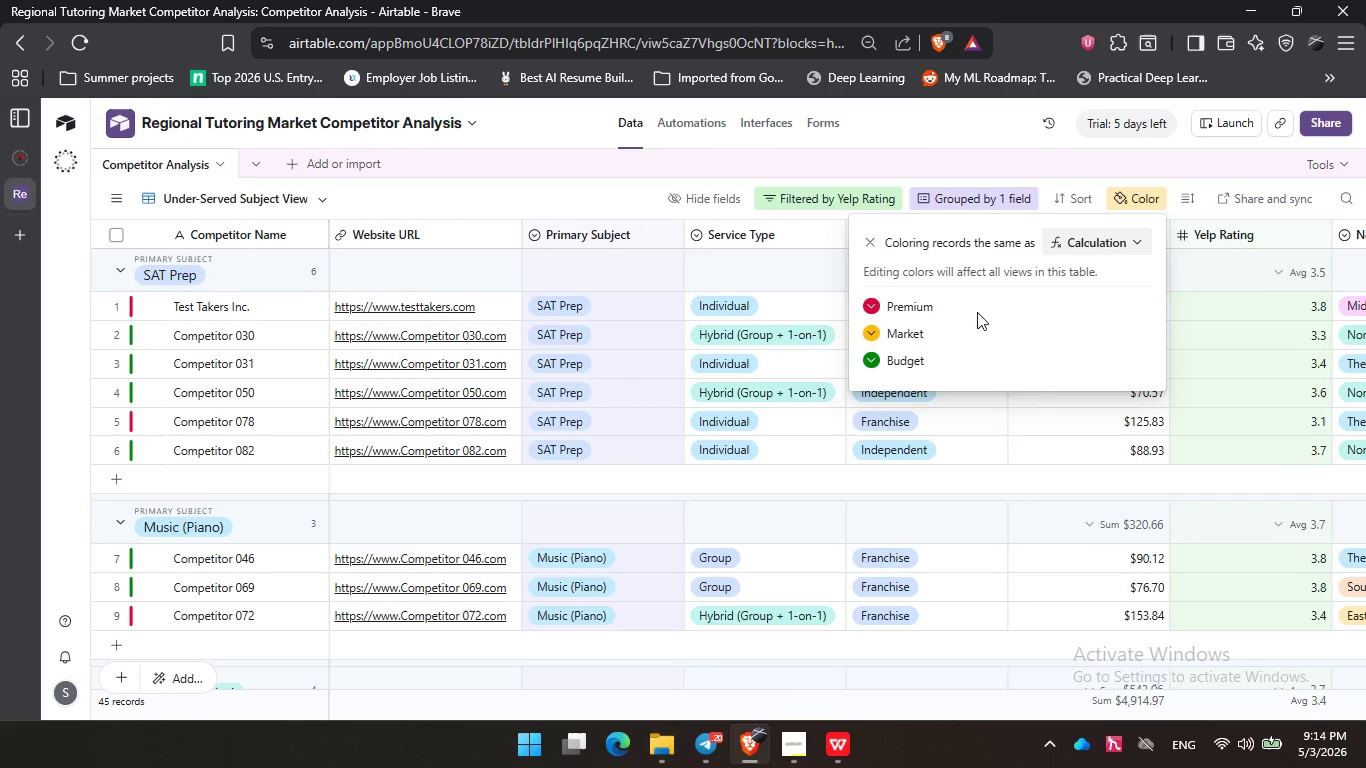 
left_click_drag(start_coordinate=[974, 311], to_coordinate=[984, 319])
 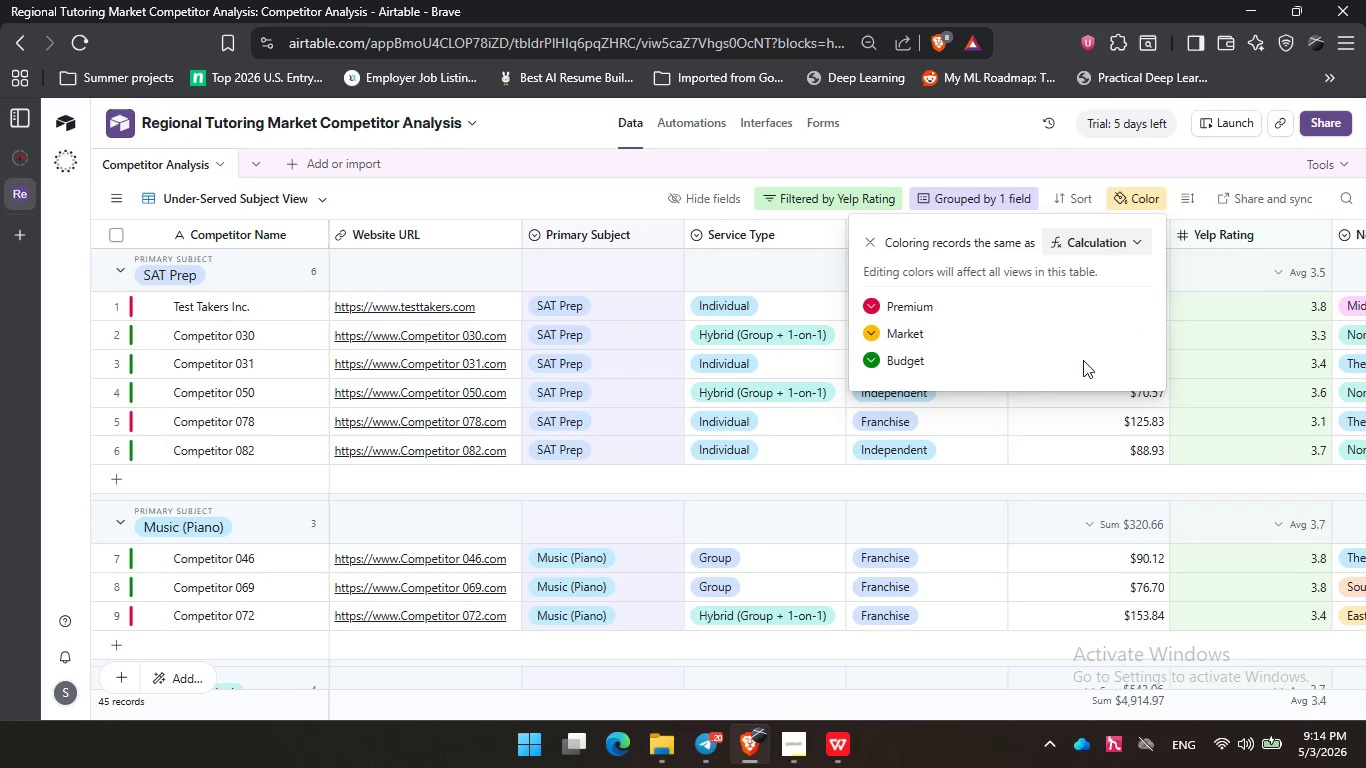 
triple_click([1083, 360])
 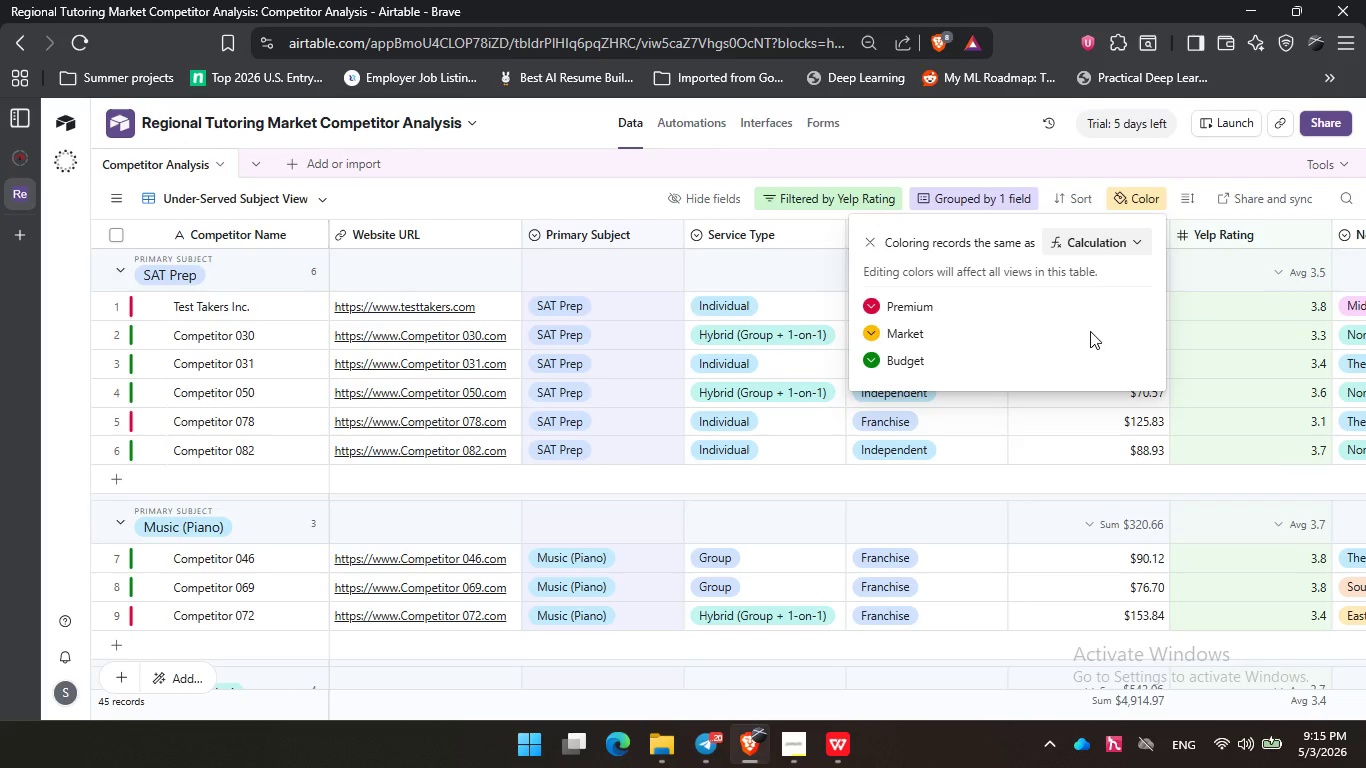 
wait(56.31)
 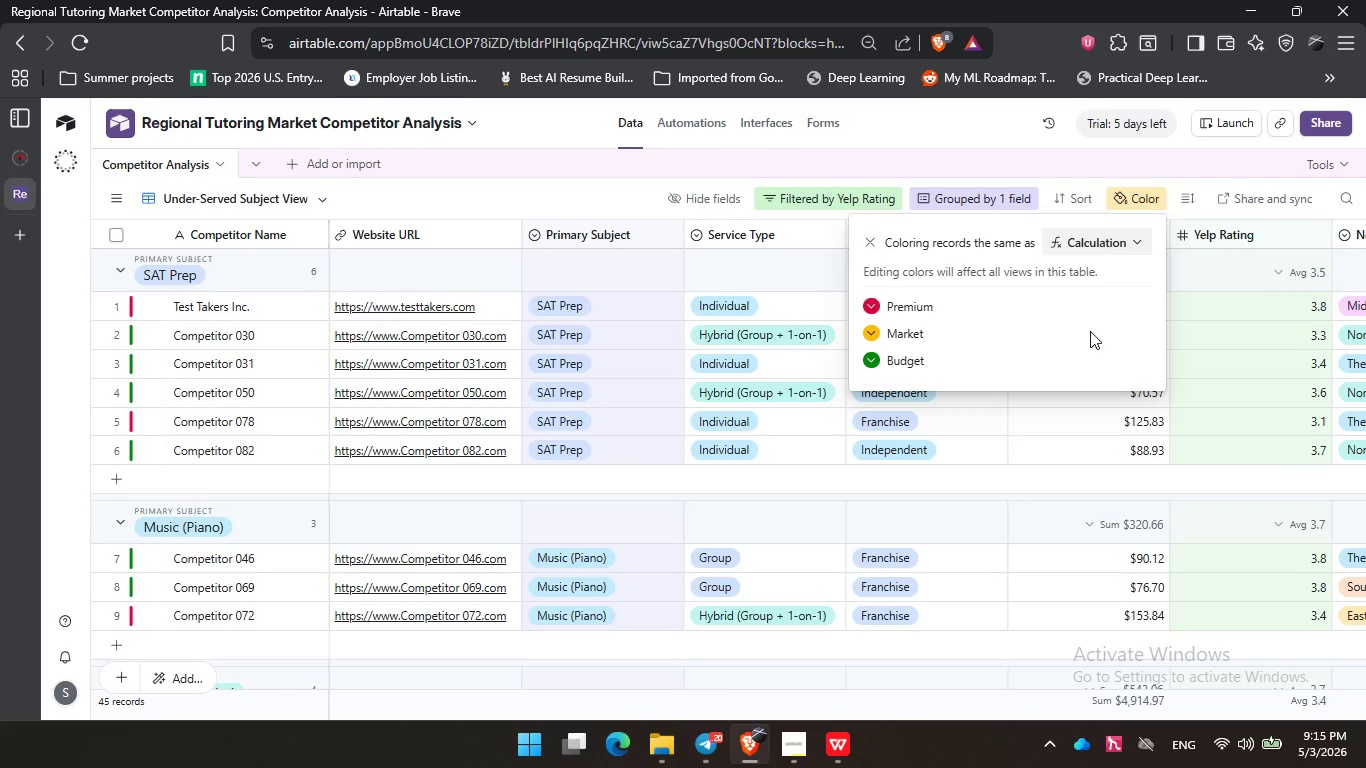 
left_click([1016, 312])
 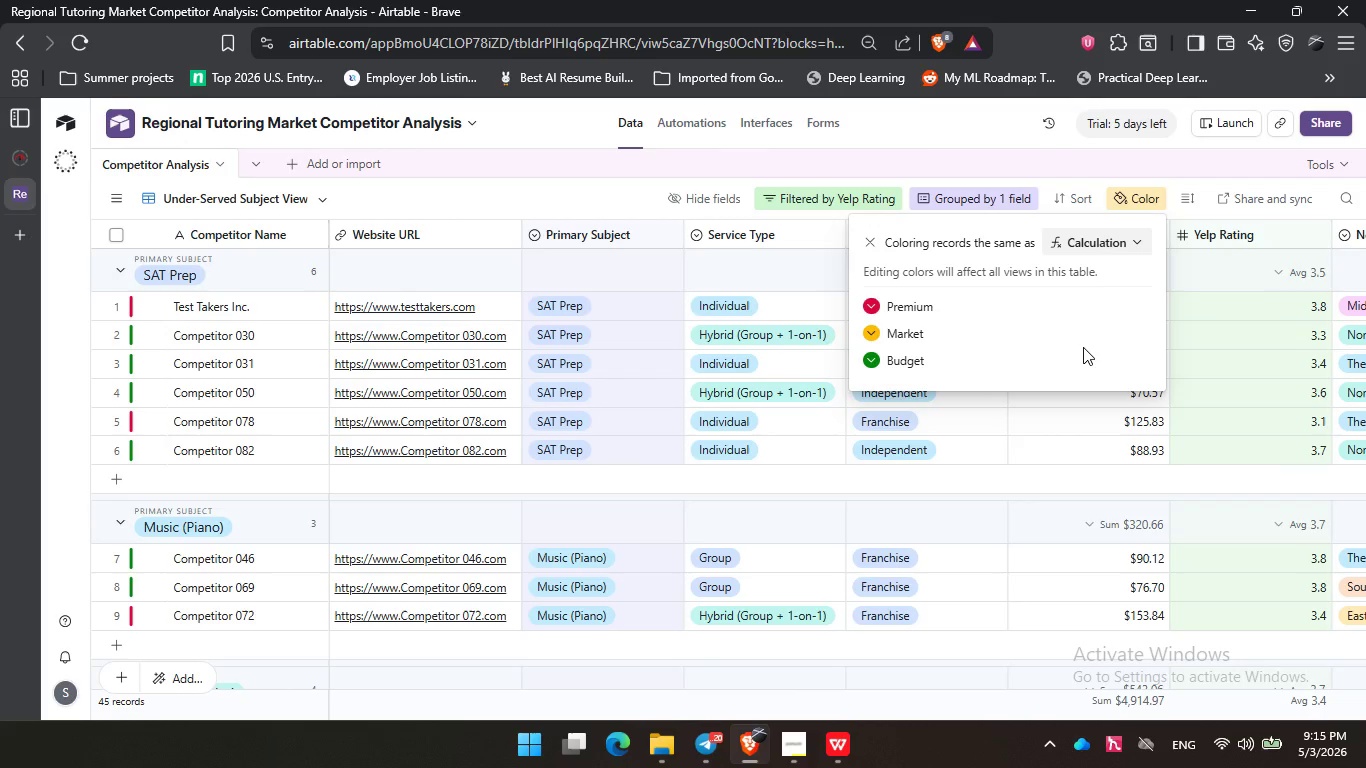 
triple_click([1083, 347])
 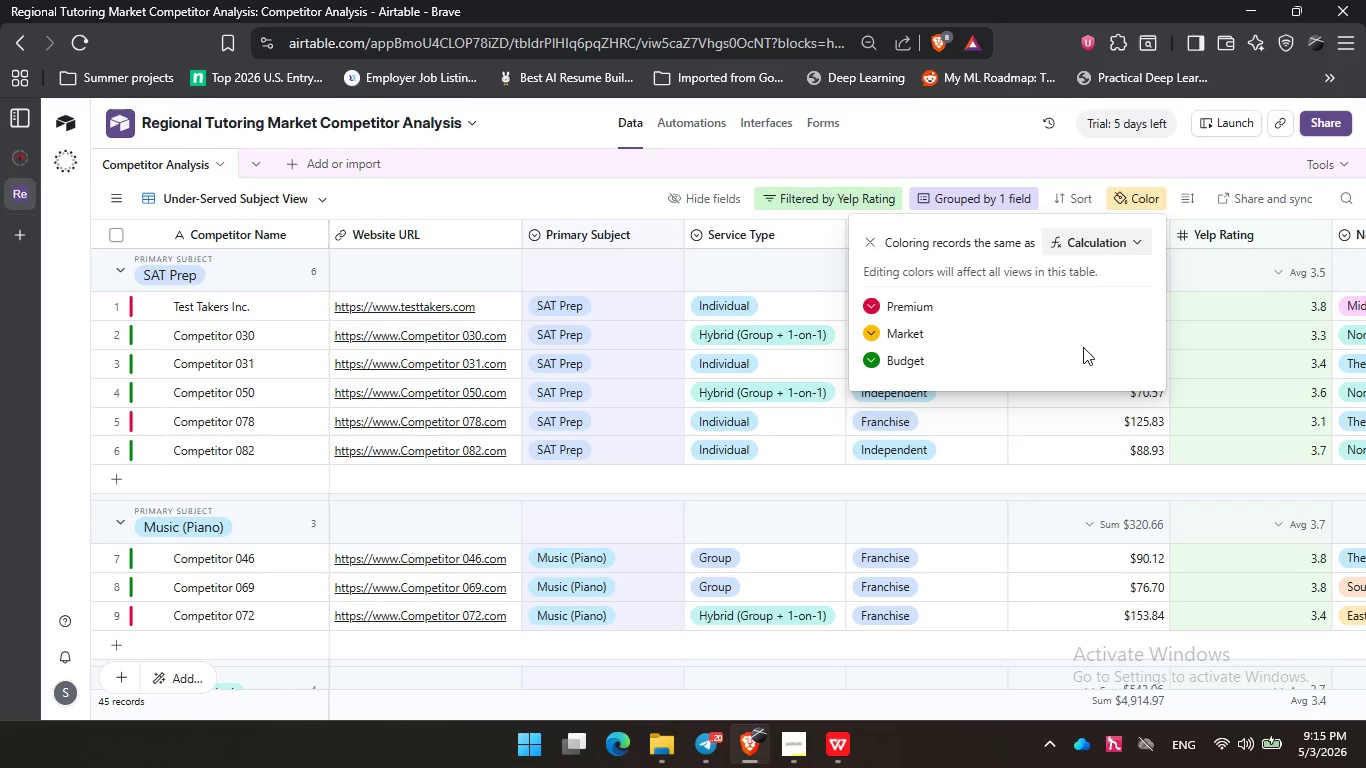 
wait(23.27)
 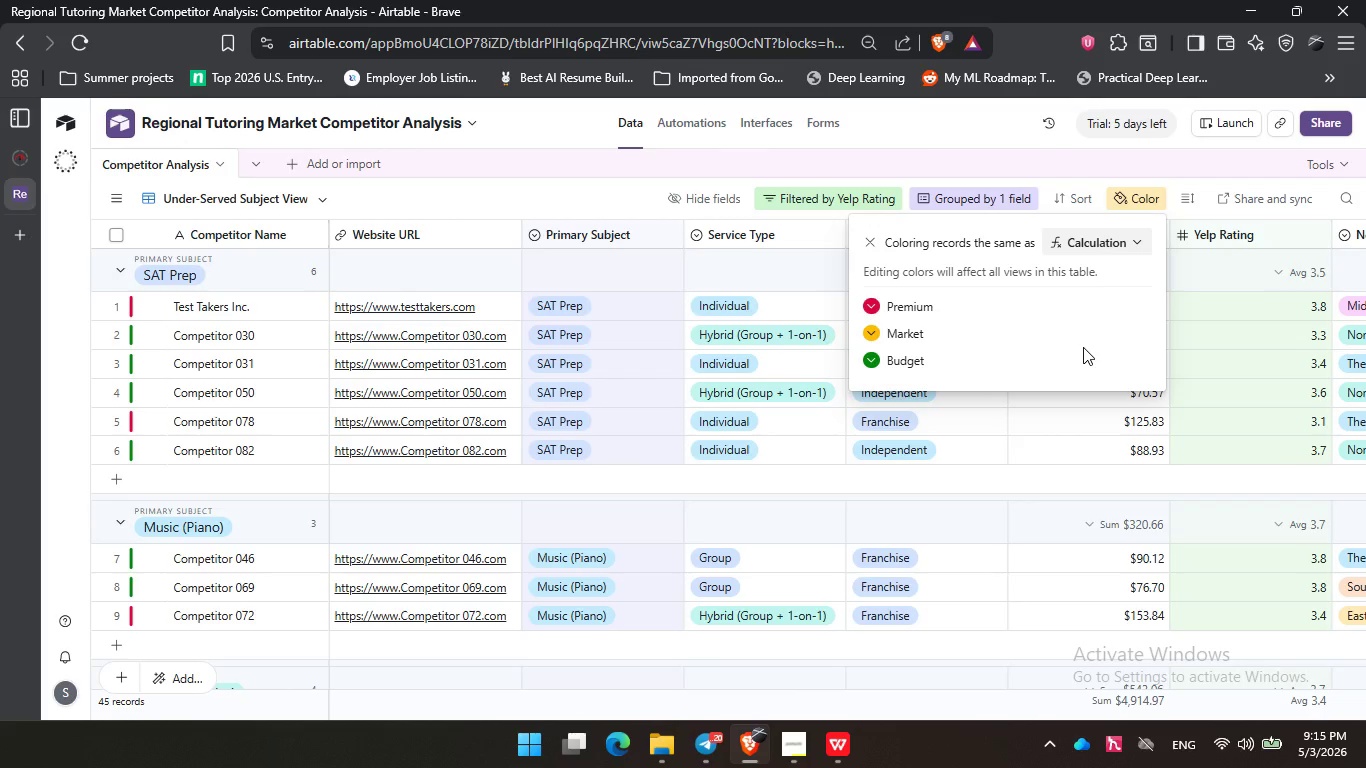 
left_click_drag(start_coordinate=[973, 321], to_coordinate=[981, 368])
 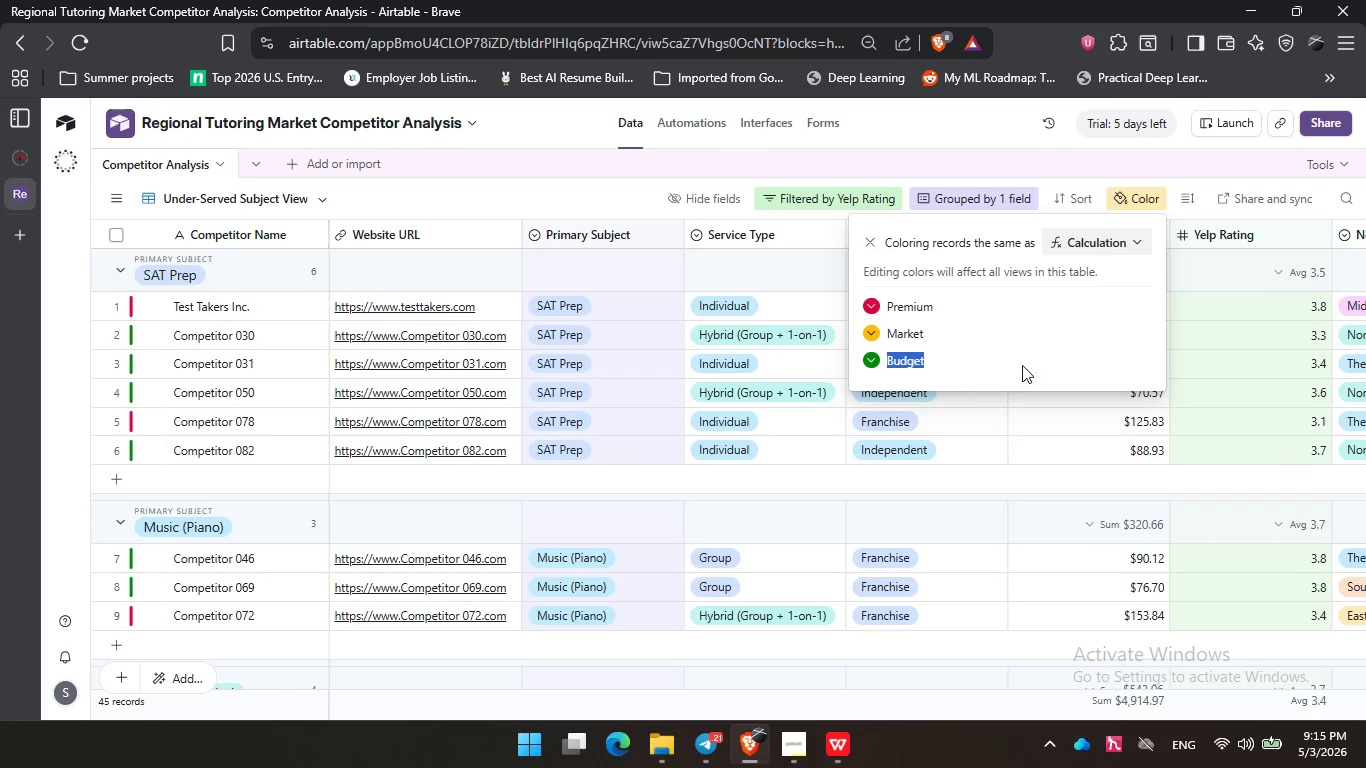 
left_click_drag(start_coordinate=[984, 383], to_coordinate=[989, 382])
 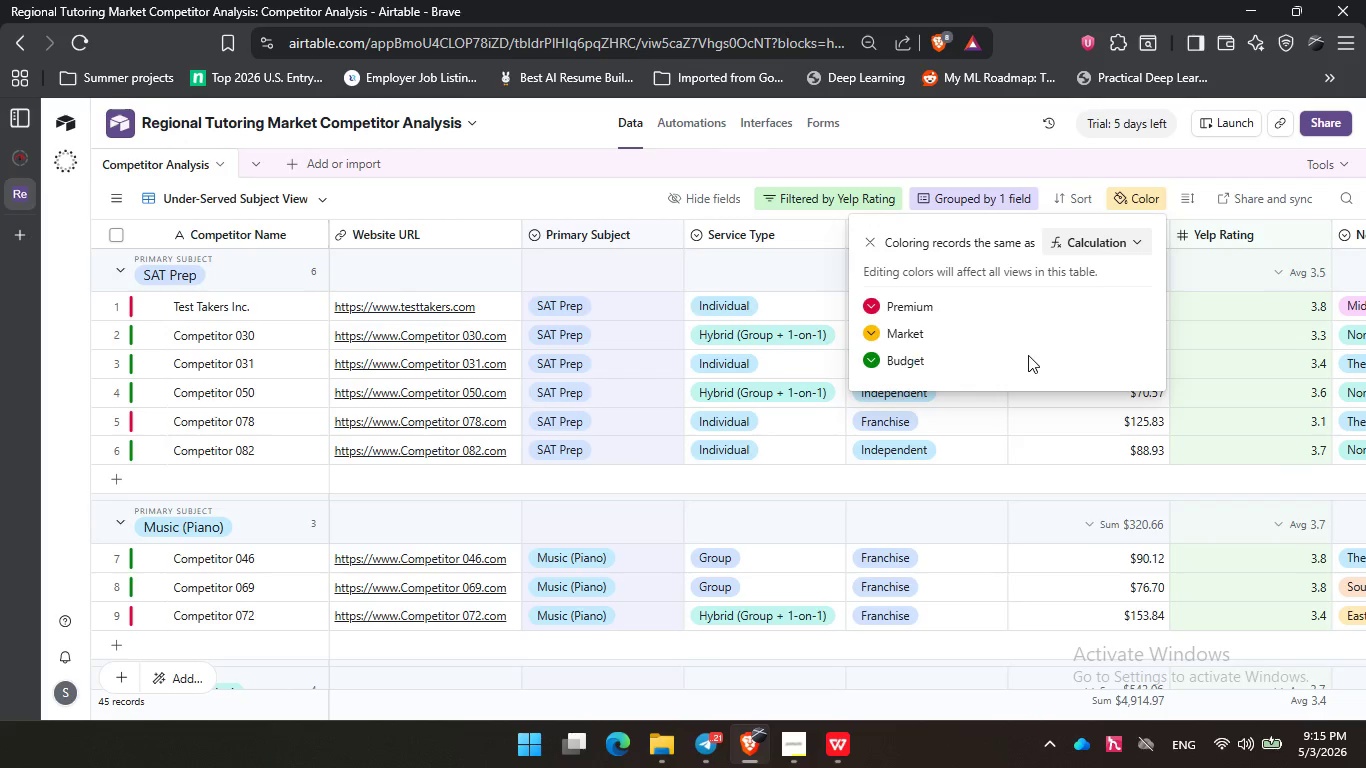 
triple_click([1028, 355])
 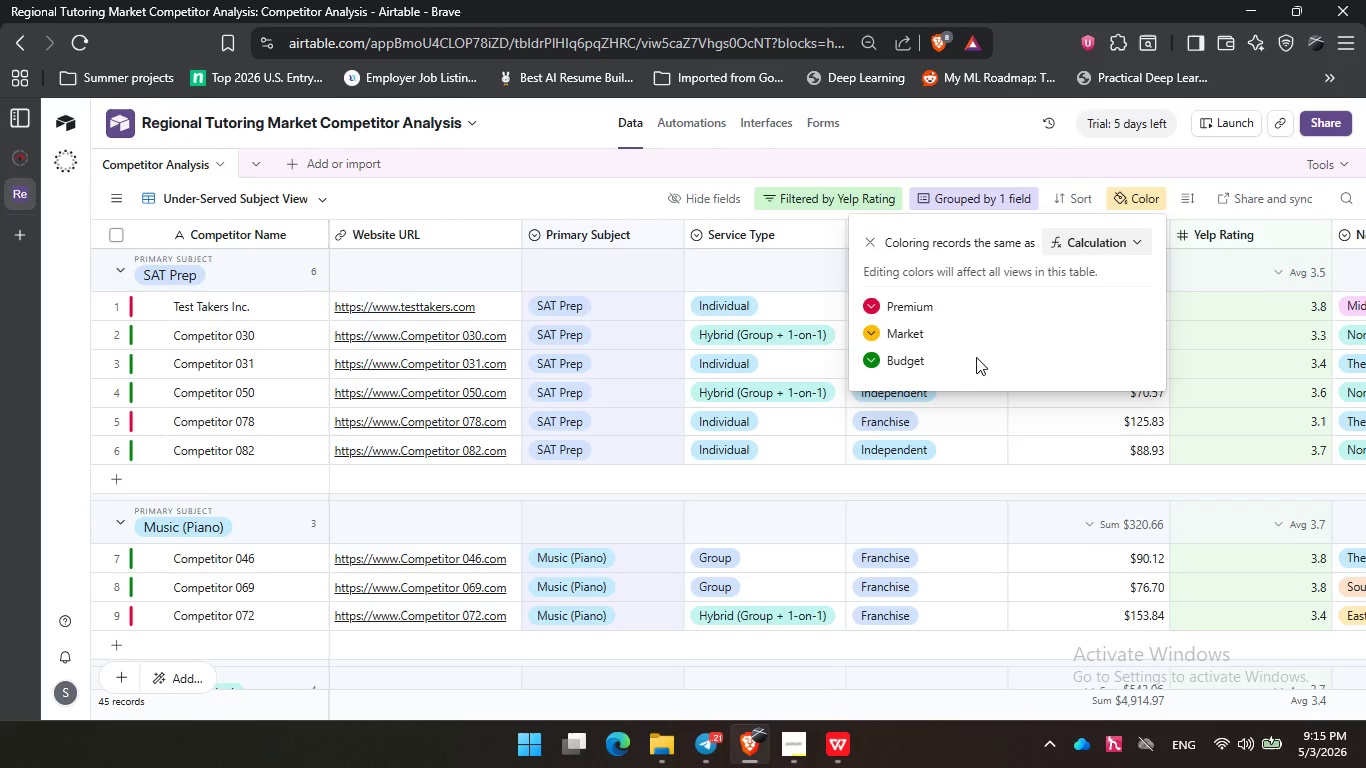 
left_click([976, 357])
 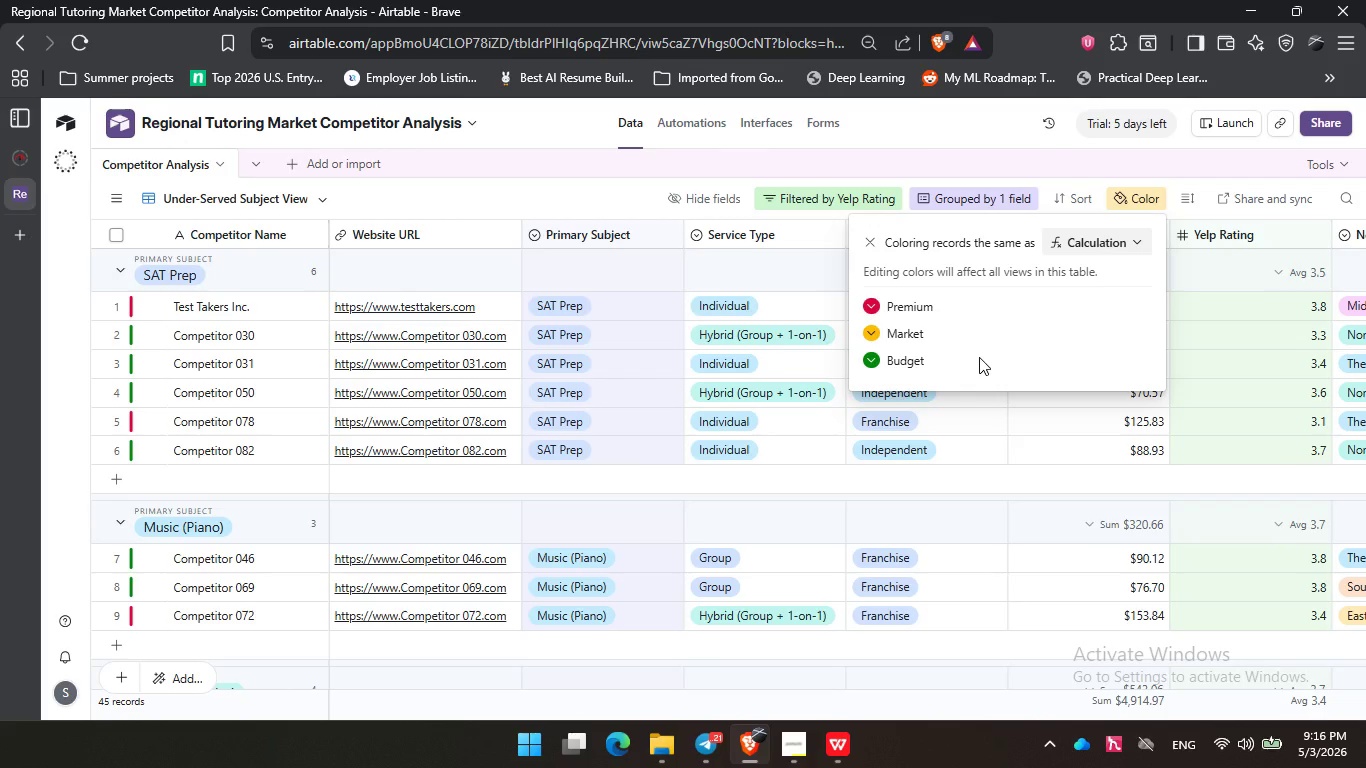 
wait(30.5)
 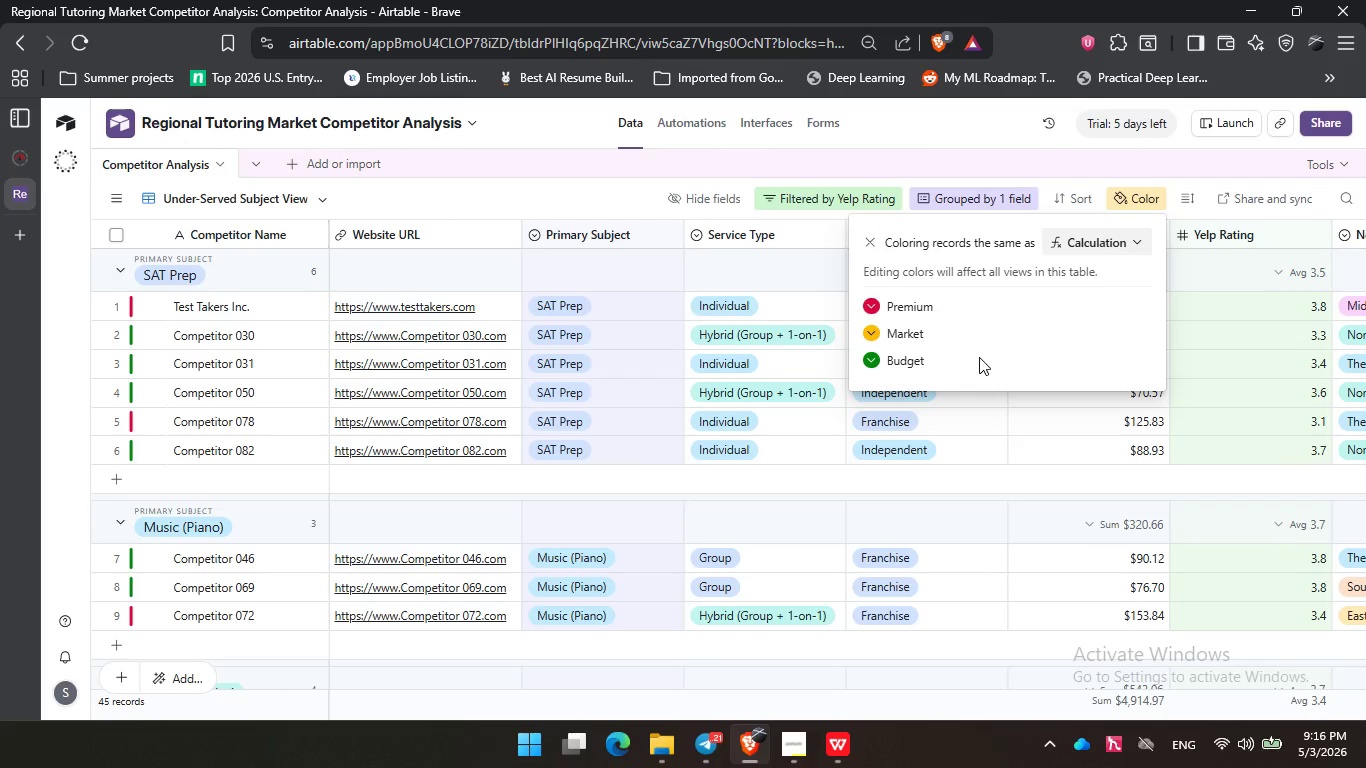 
left_click([1028, 268])
 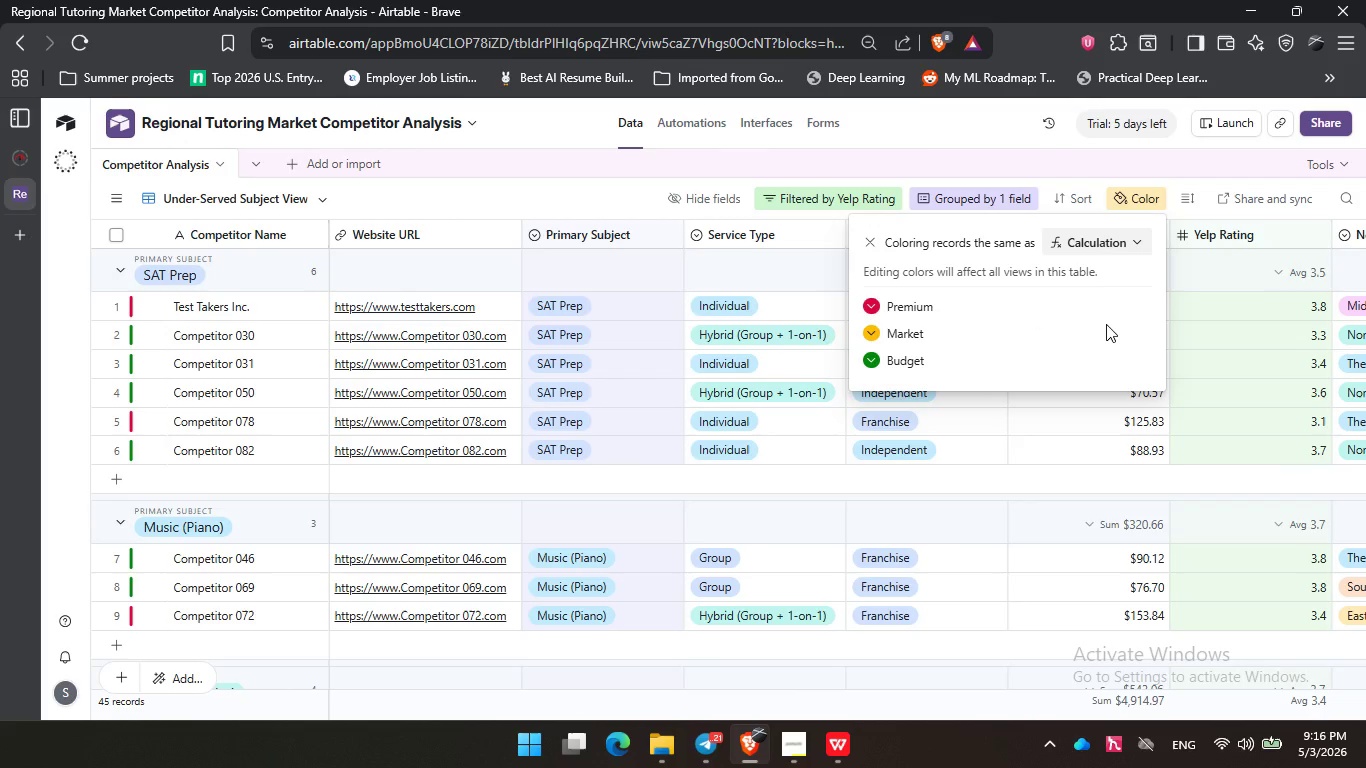 
double_click([1106, 324])
 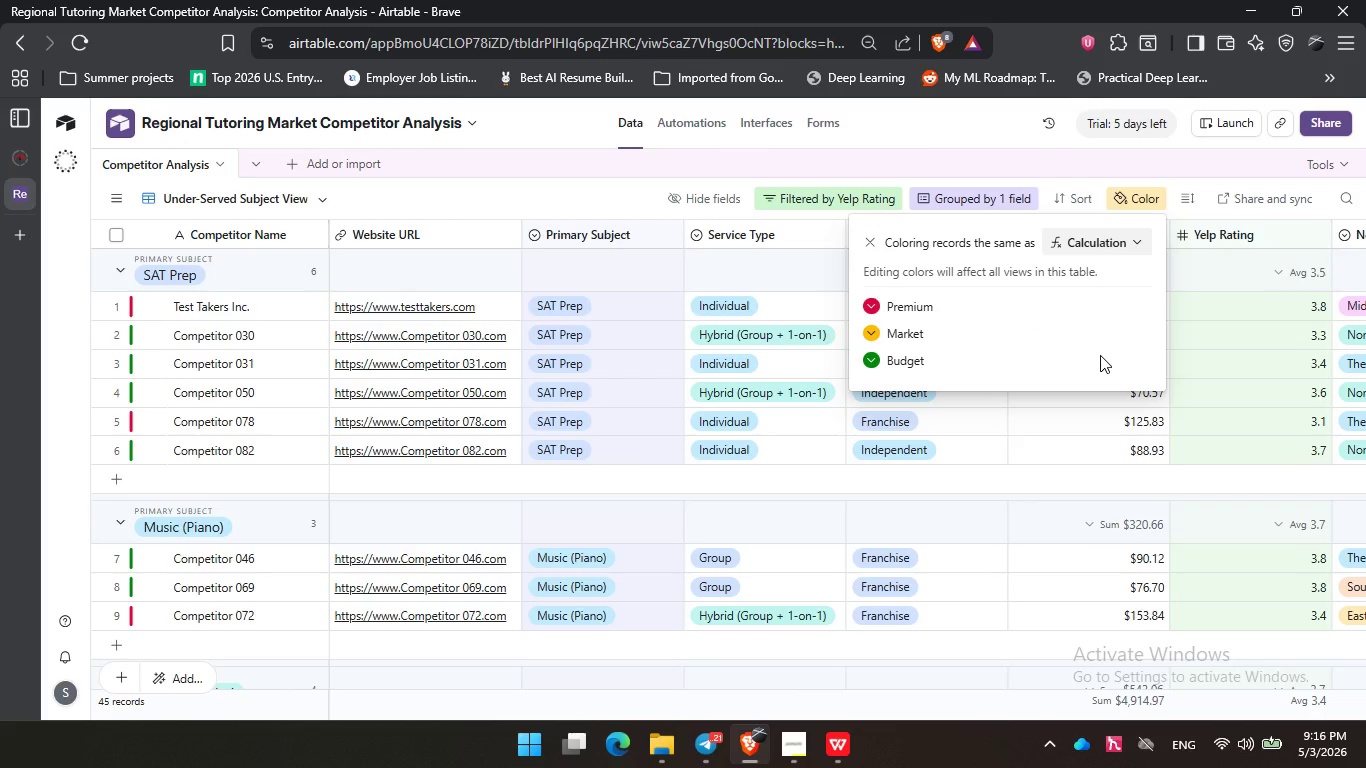 
triple_click([1100, 355])
 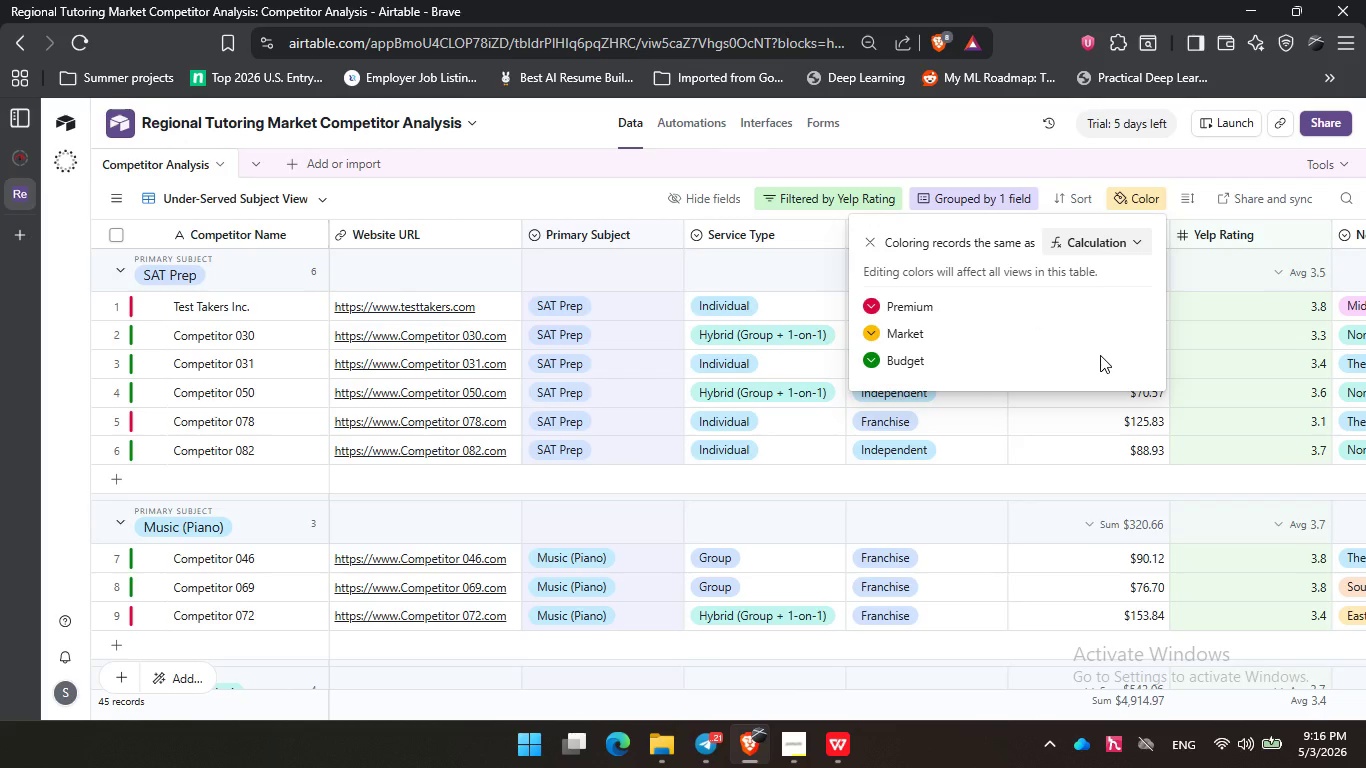 
wait(11.64)
 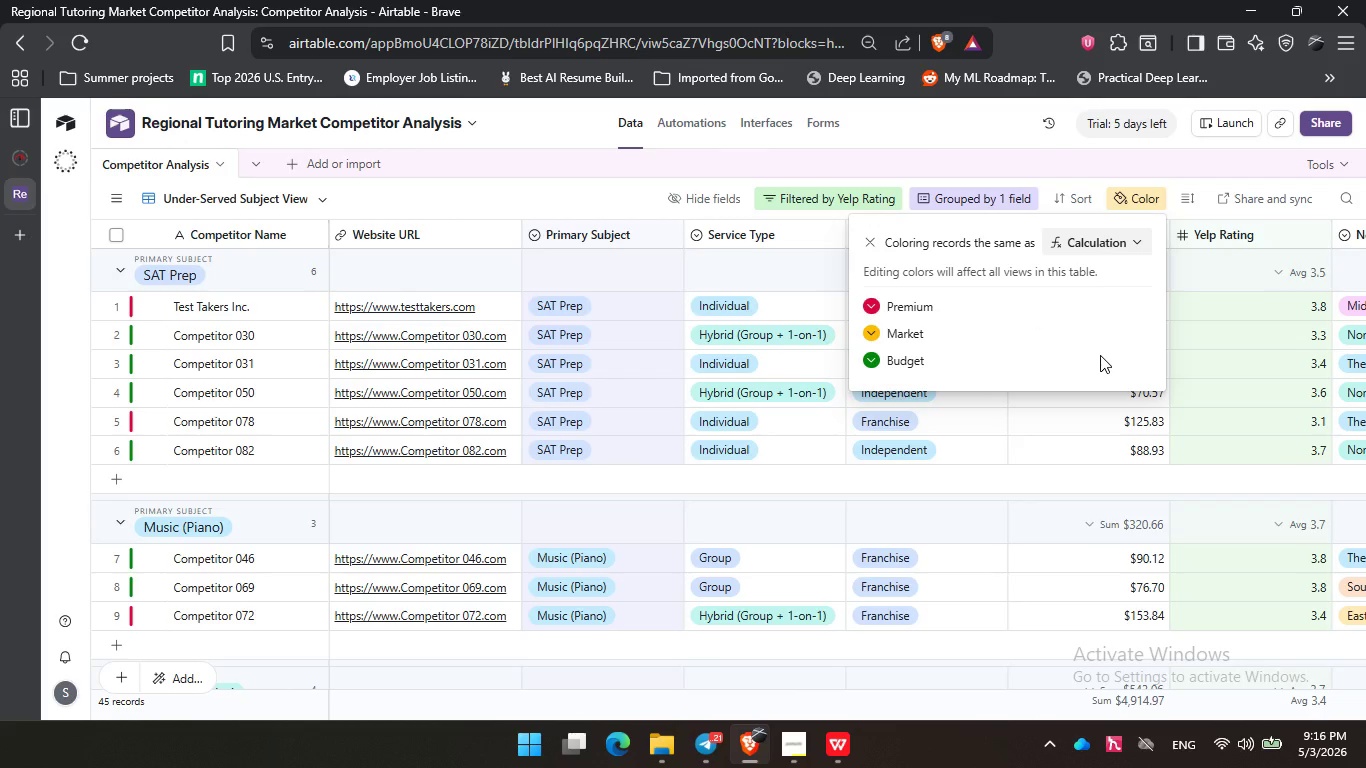 
left_click([412, 202])
 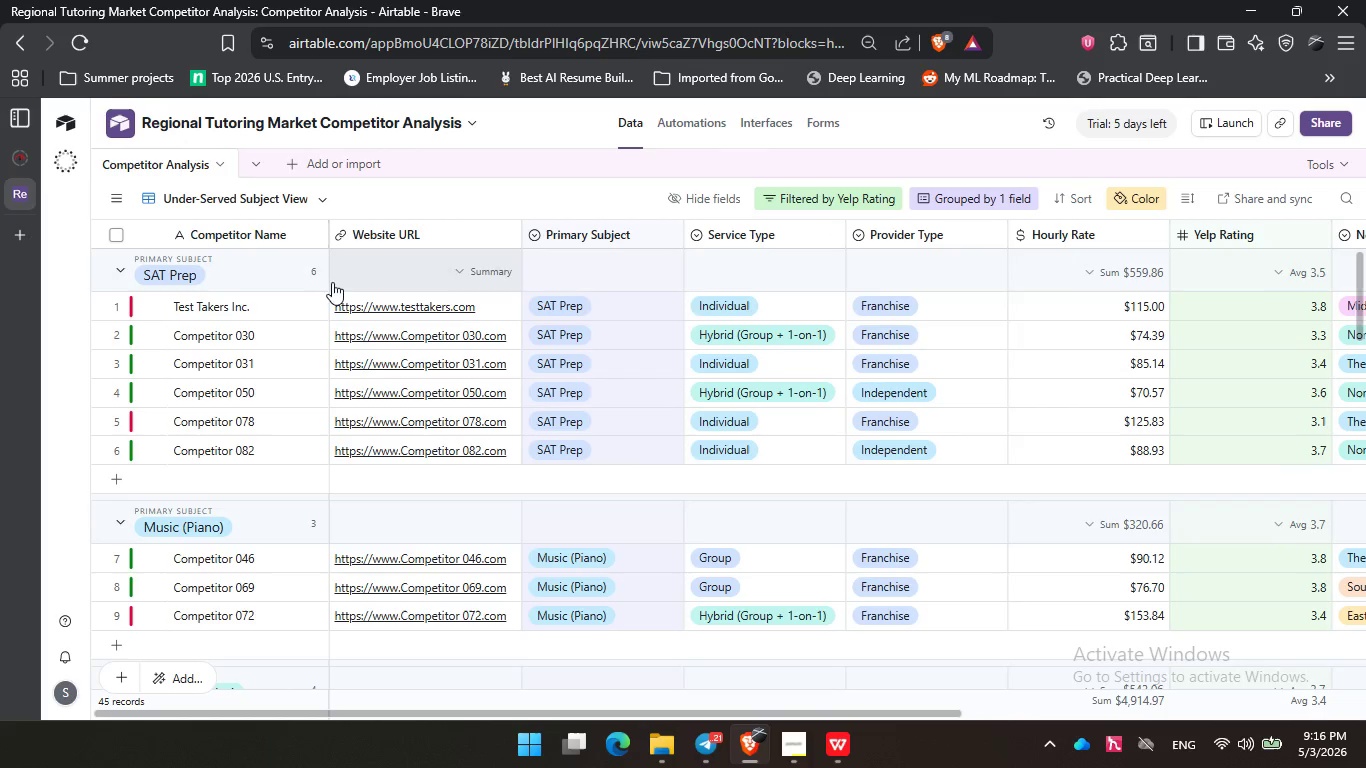 
mouse_move([132, 239])
 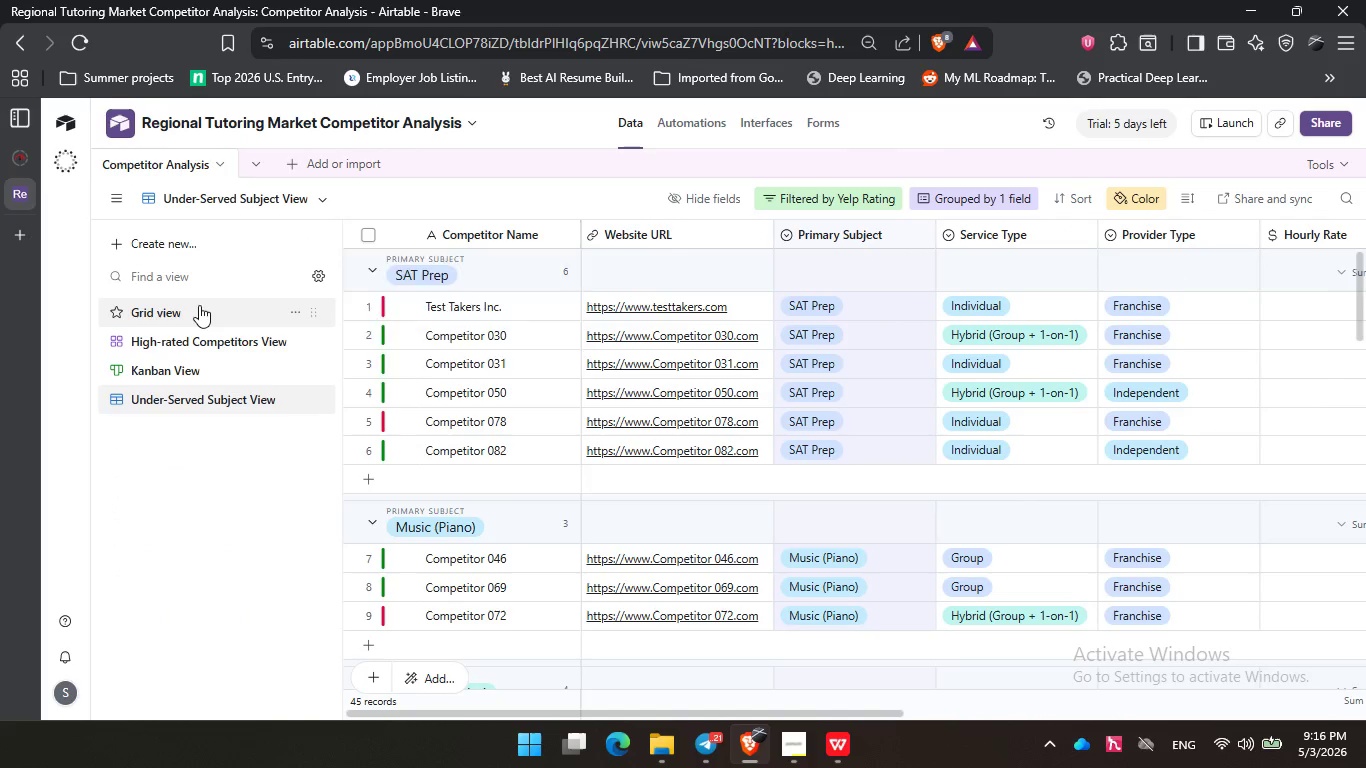 
left_click([199, 306])
 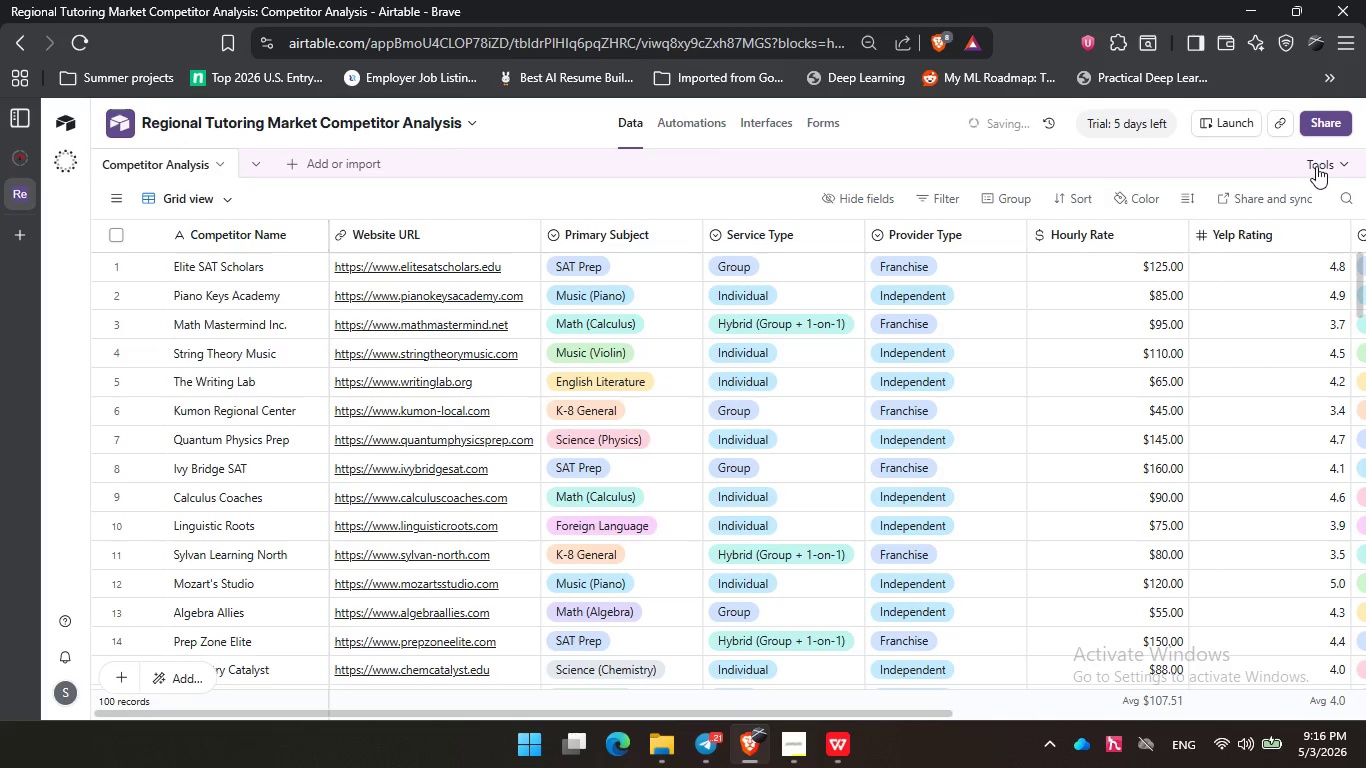 
left_click([1317, 165])
 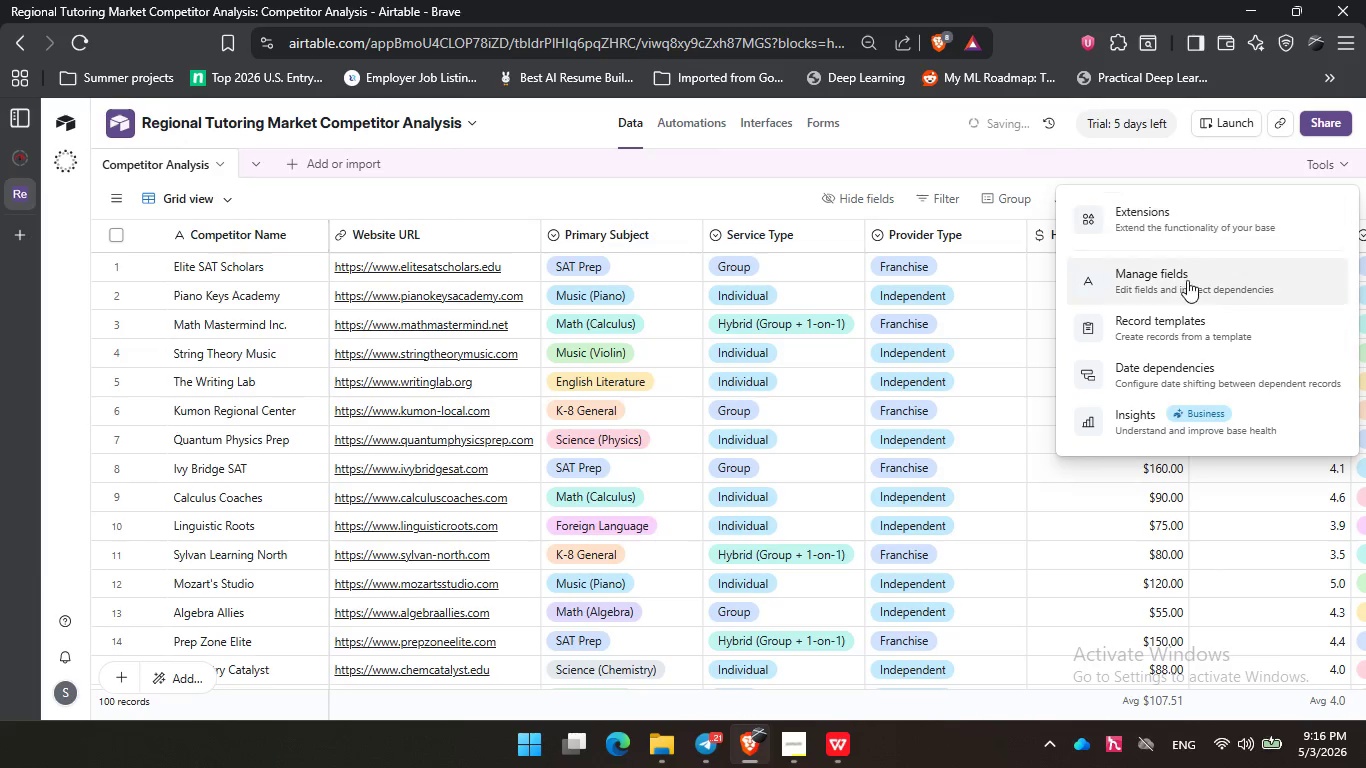 
left_click([1187, 280])
 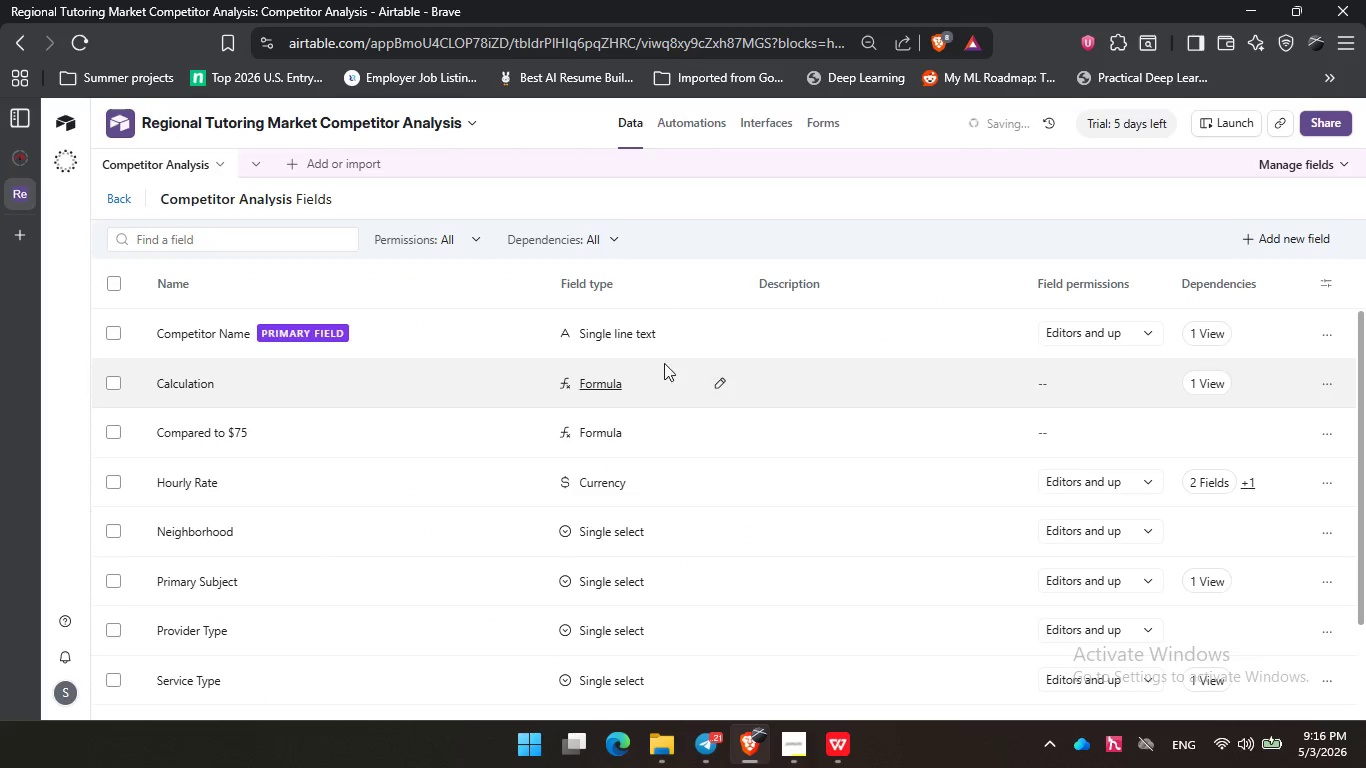 
left_click([662, 379])
 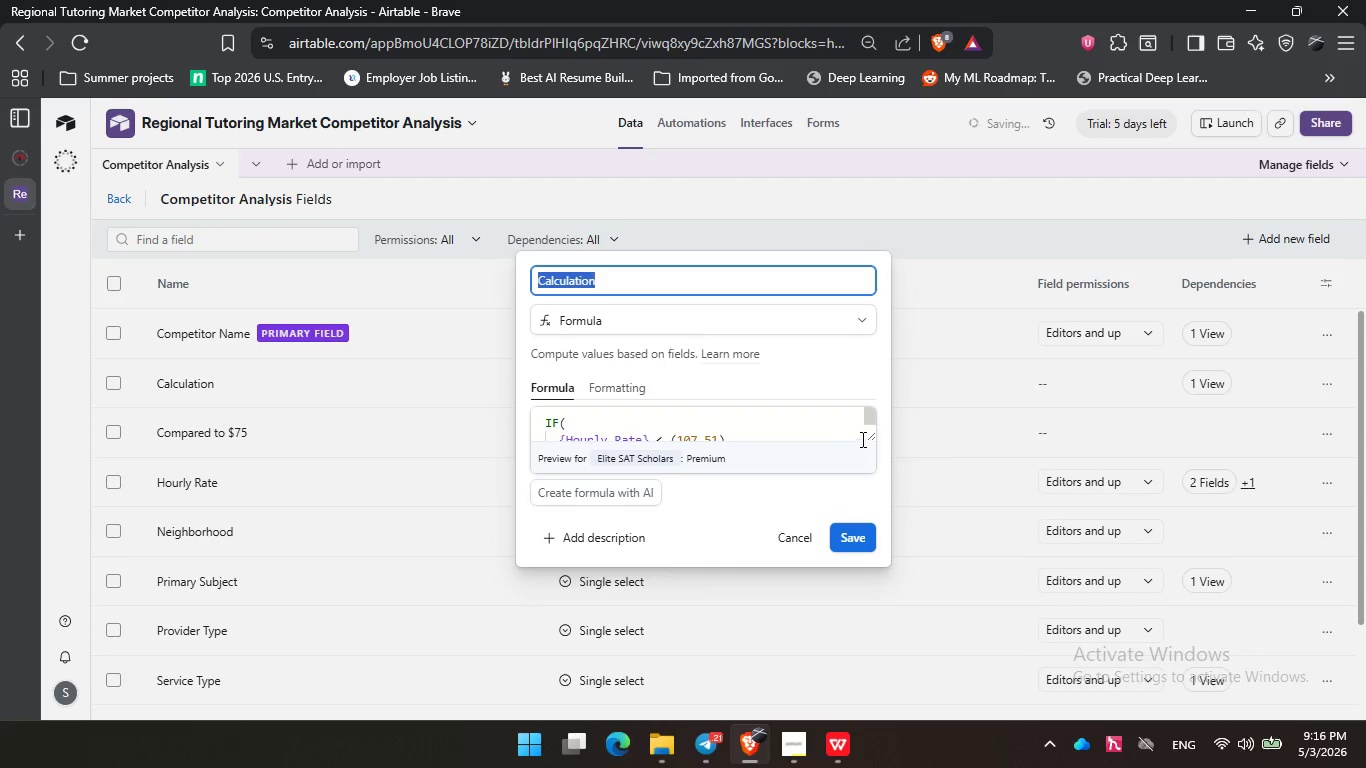 
left_click_drag(start_coordinate=[866, 437], to_coordinate=[939, 583])
 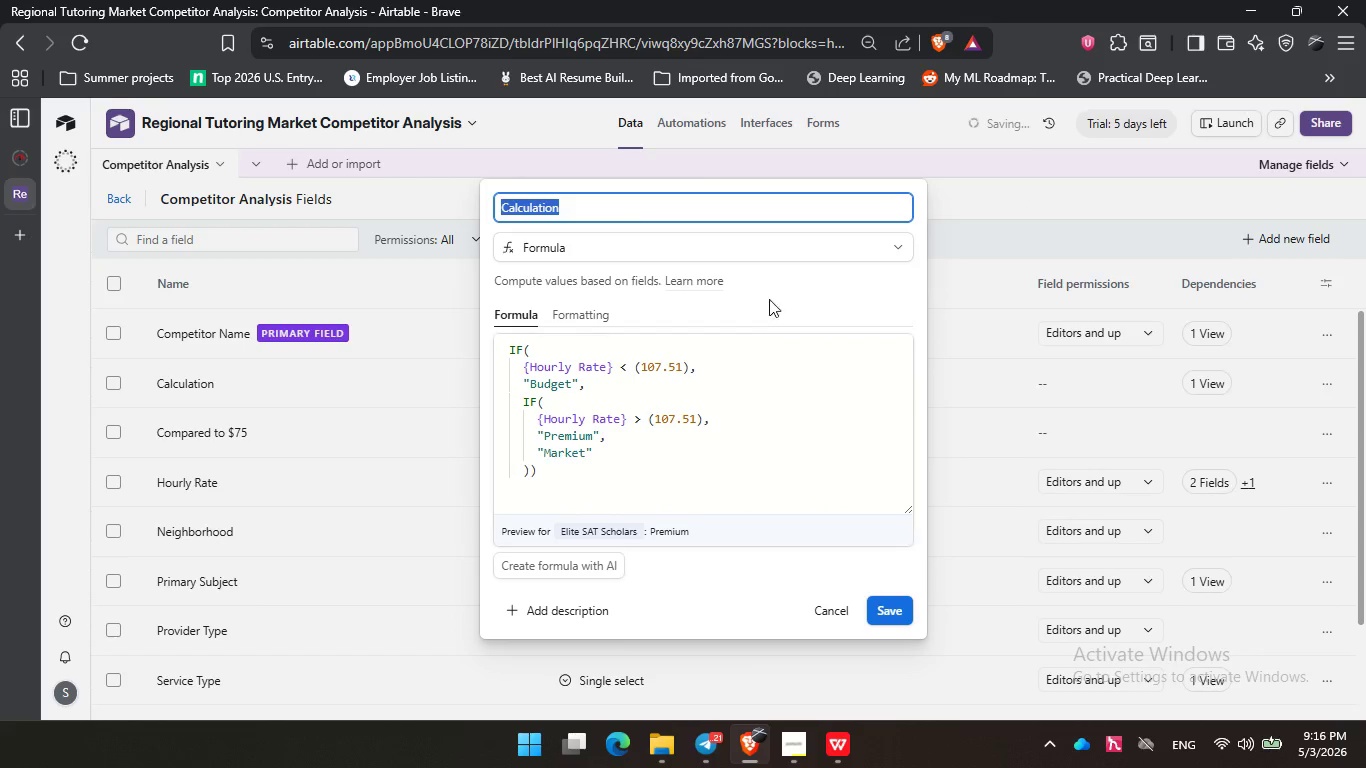 
left_click([777, 280])
 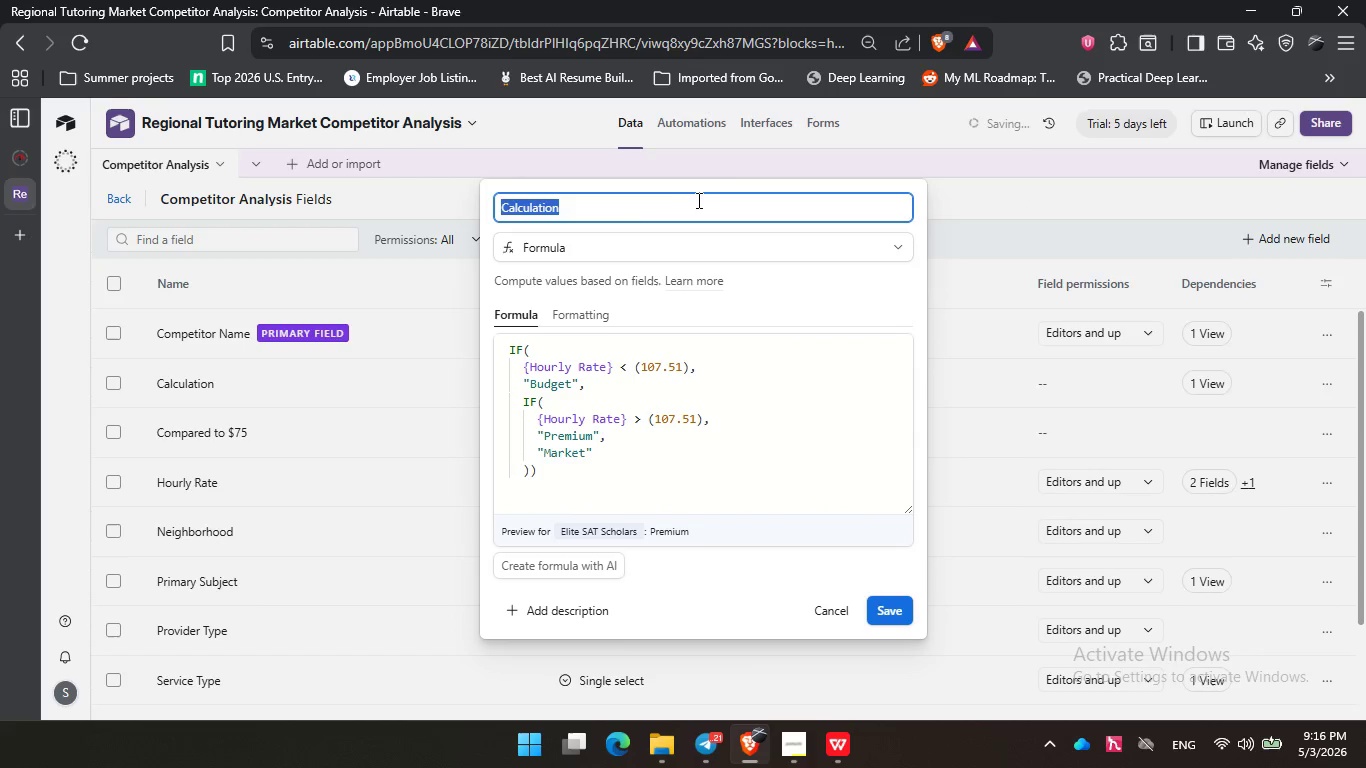 
left_click([697, 200])
 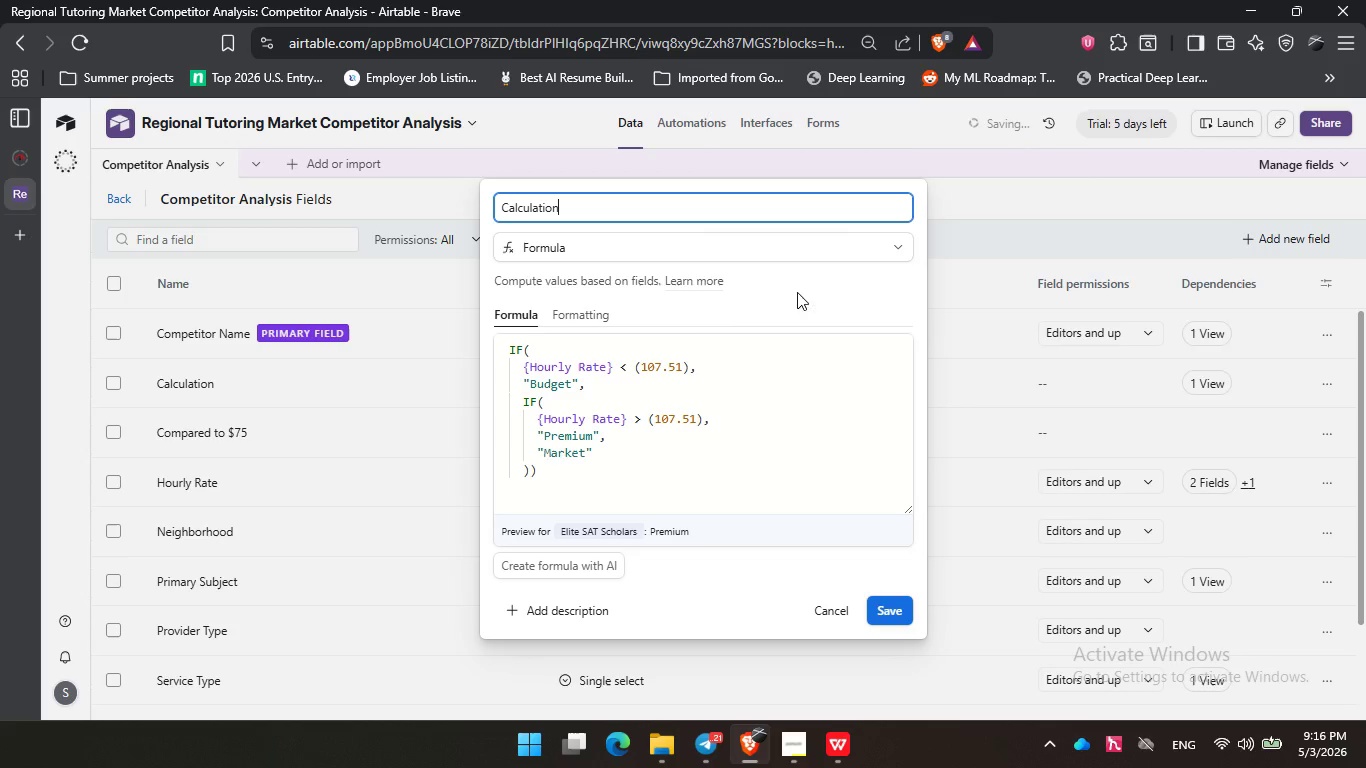 
double_click([829, 295])
 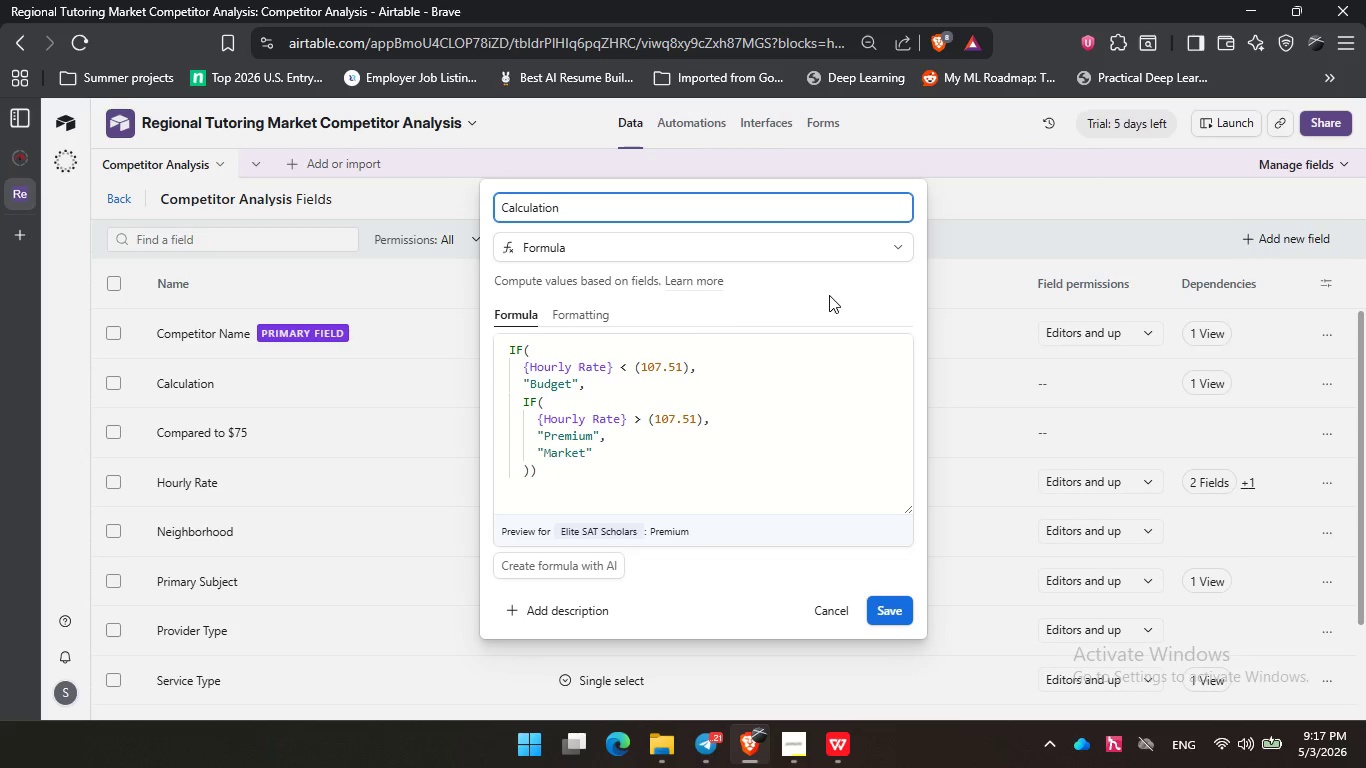 
wait(39.28)
 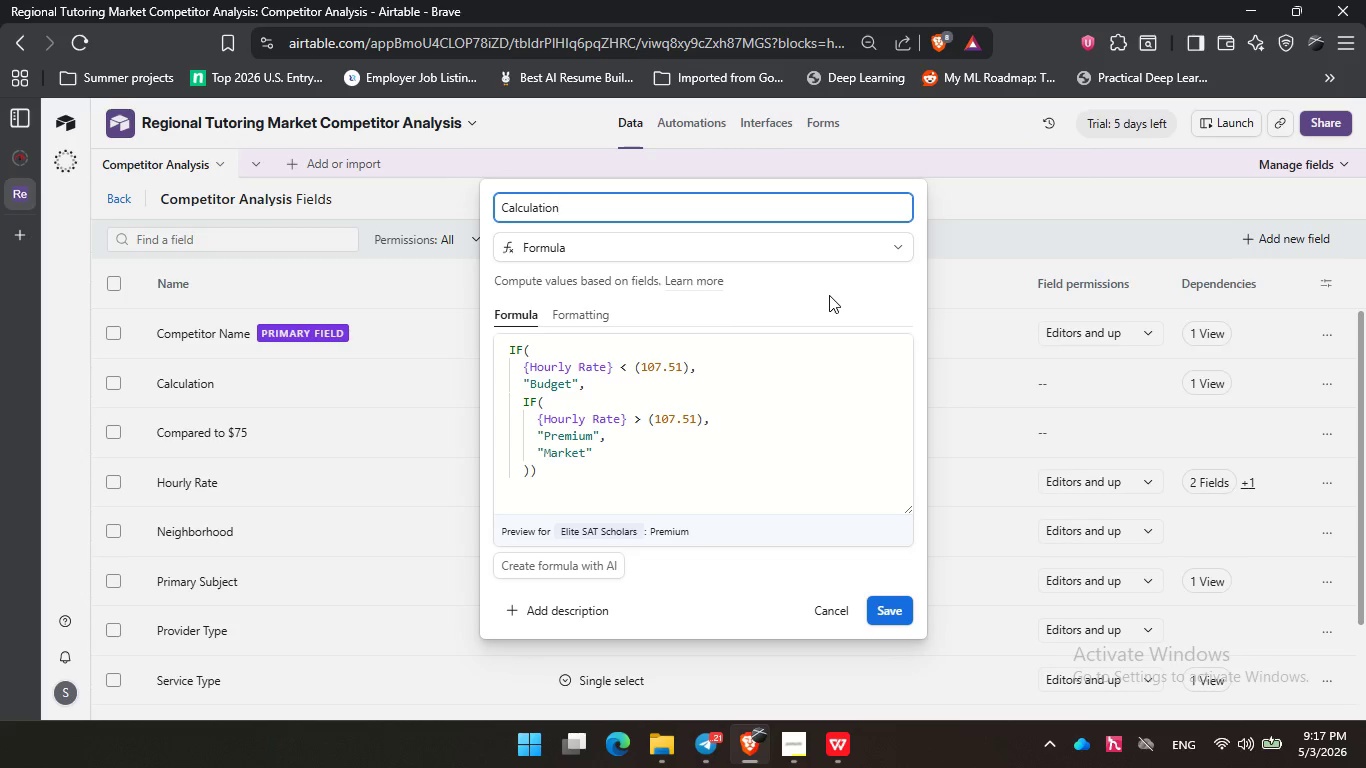 
left_click_drag(start_coordinate=[731, 308], to_coordinate=[742, 308])
 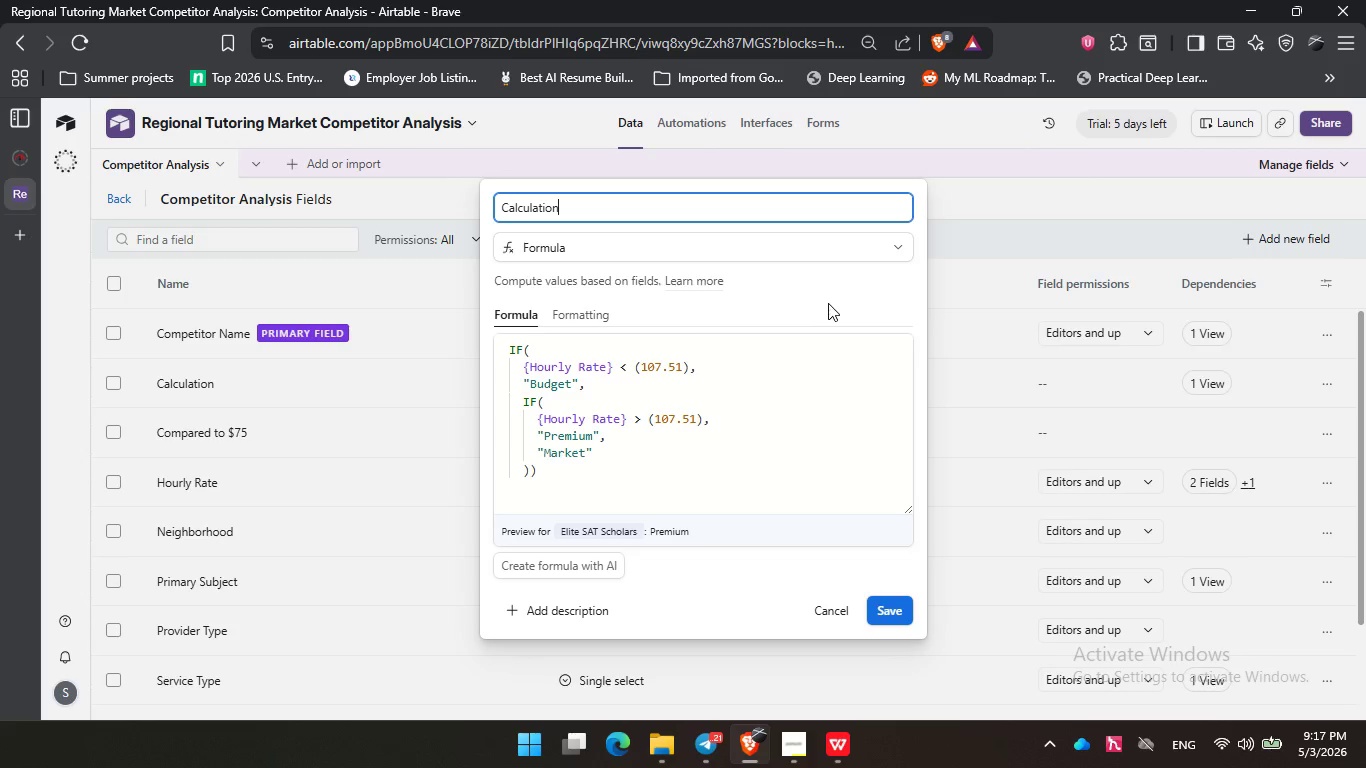 
left_click([828, 303])
 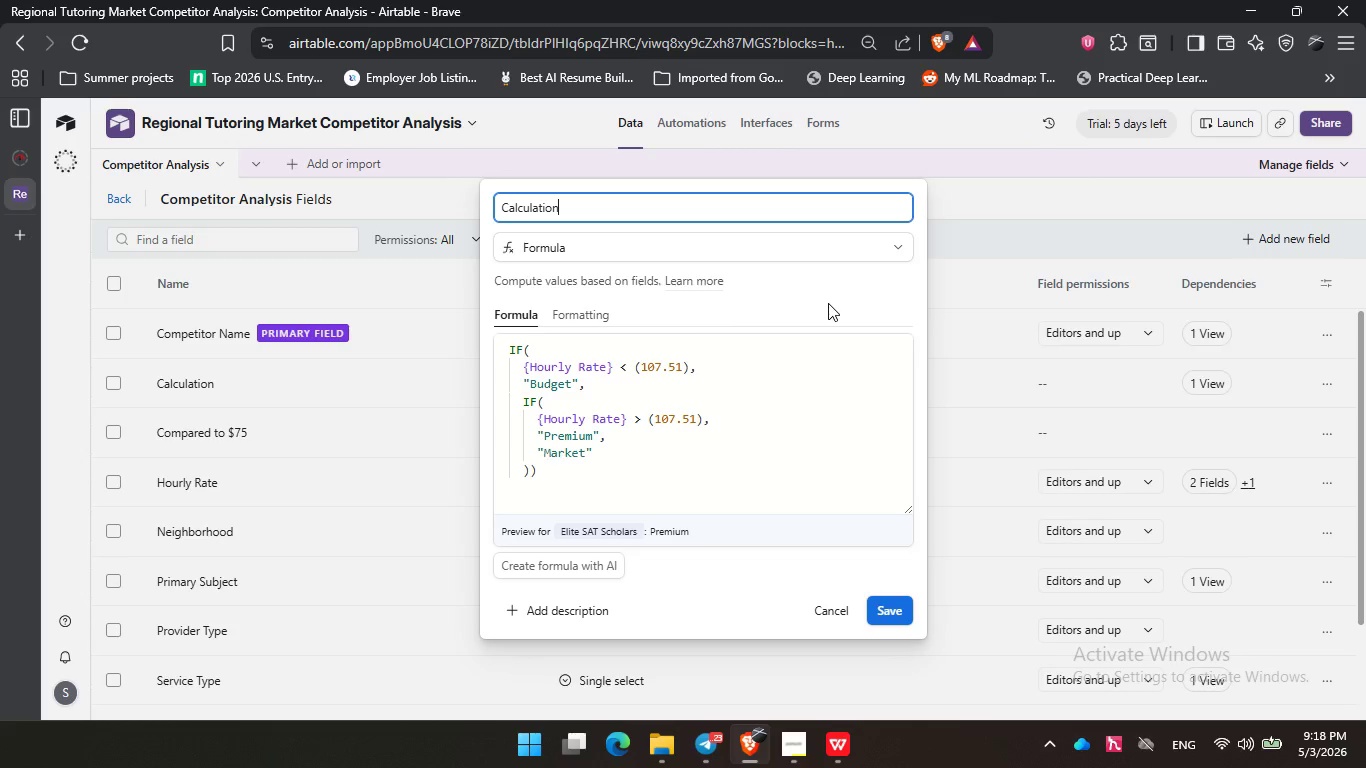 
wait(73.95)
 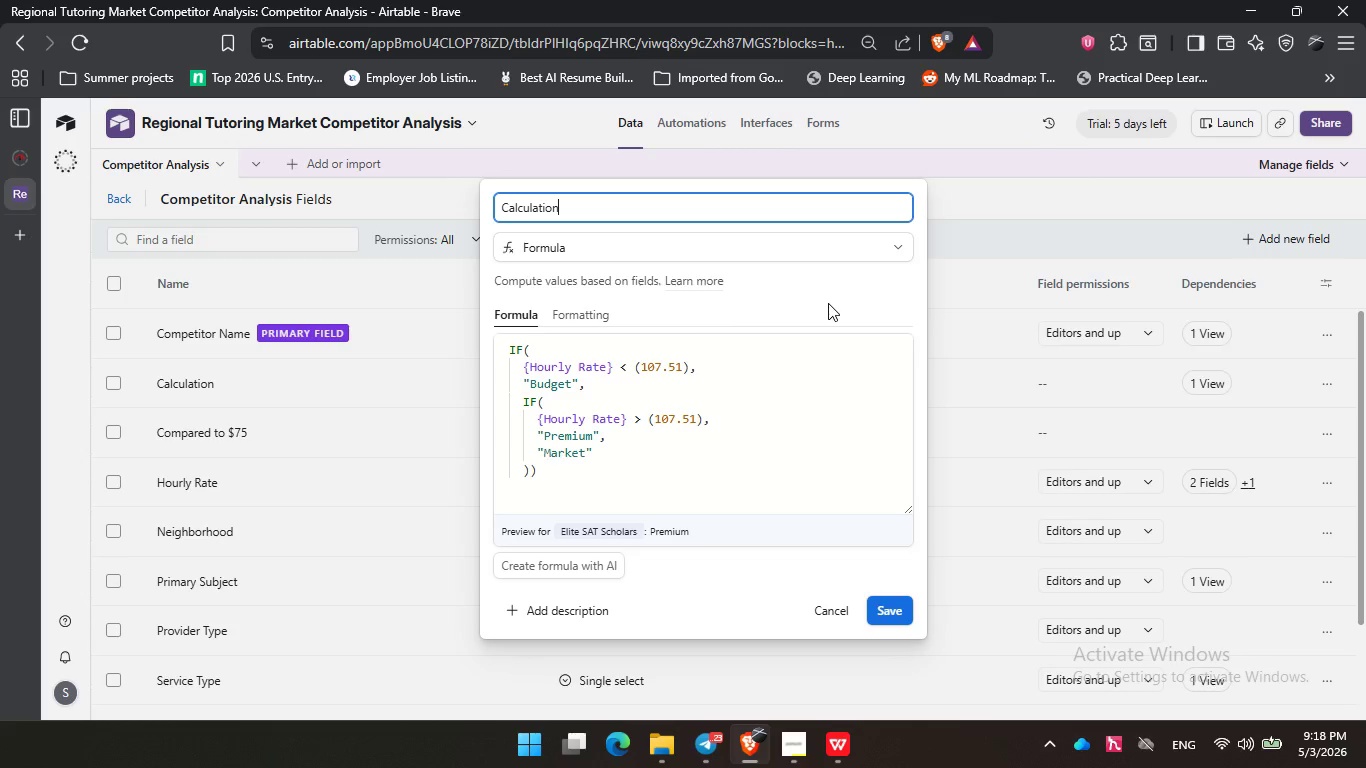 
double_click([838, 303])
 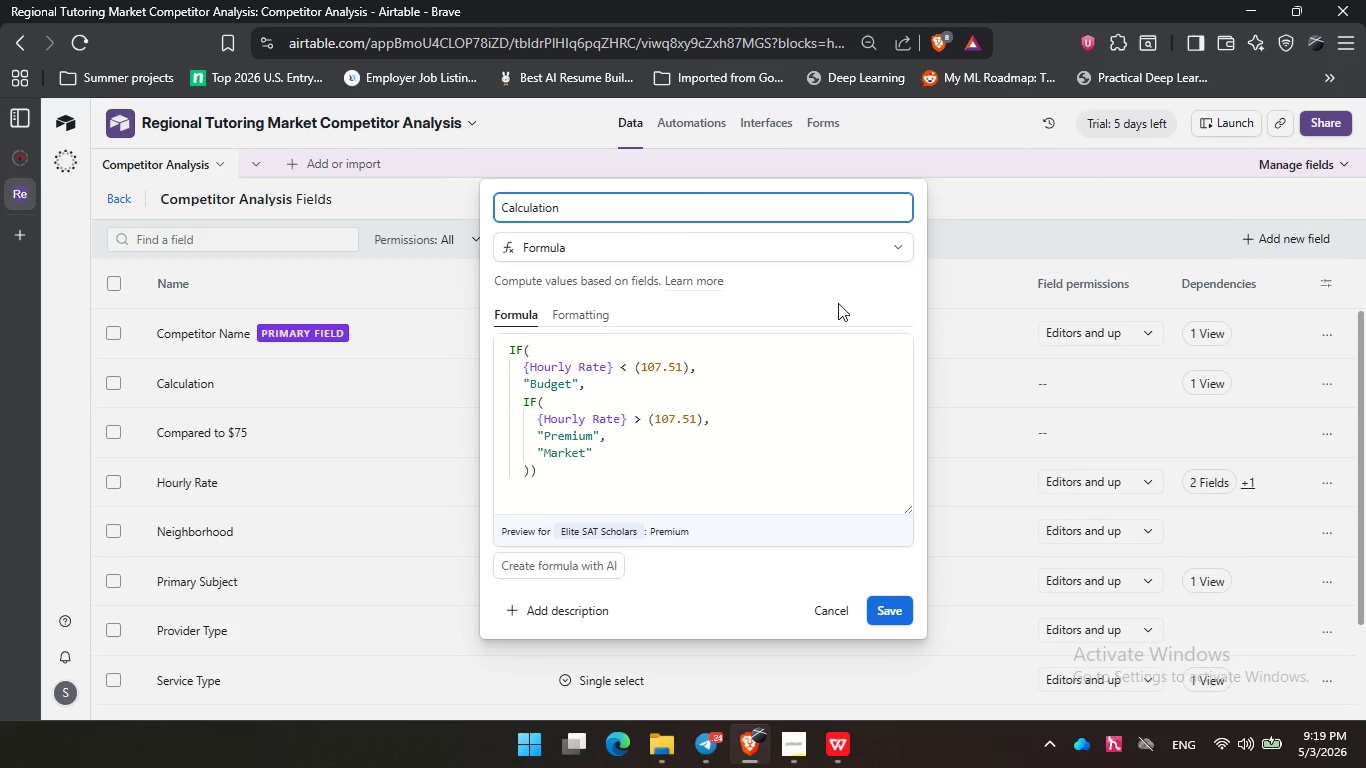 
wait(32.08)
 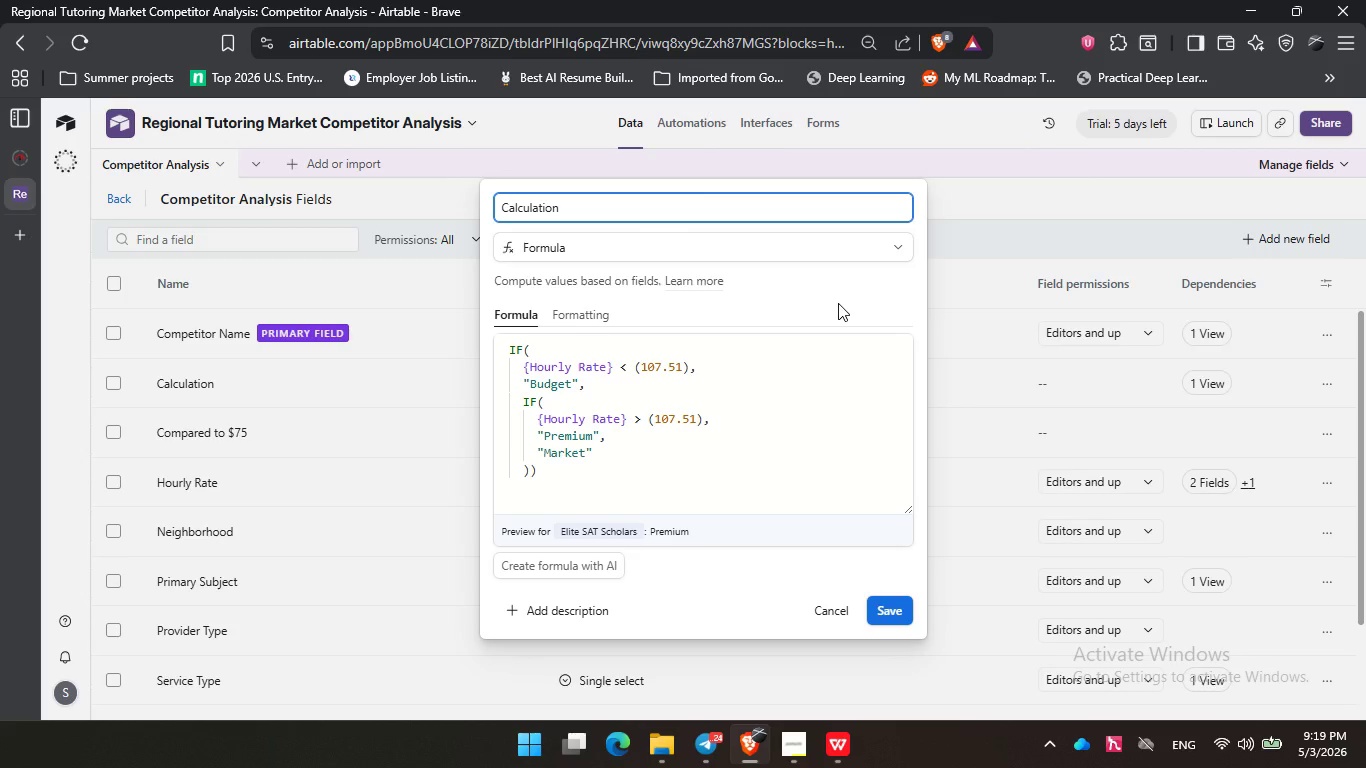 
left_click([758, 298])
 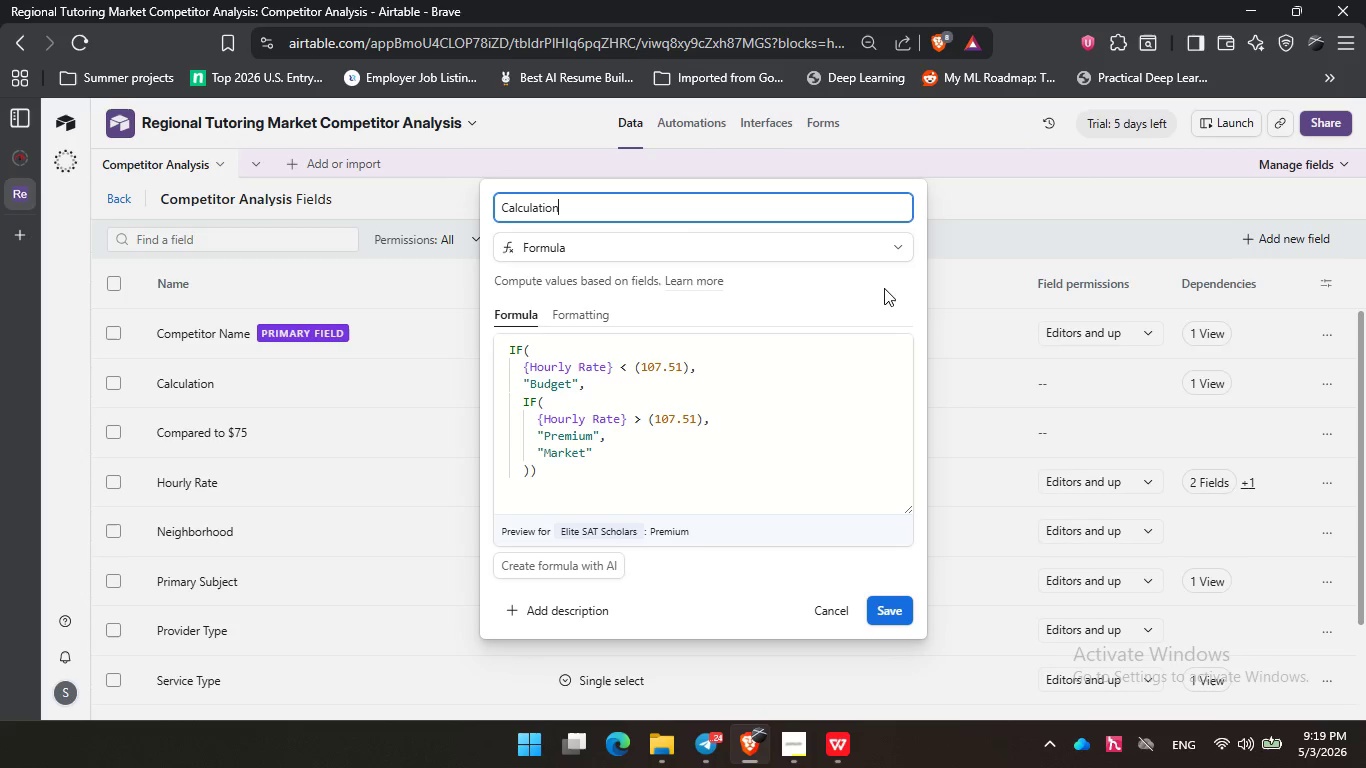 
triple_click([885, 287])
 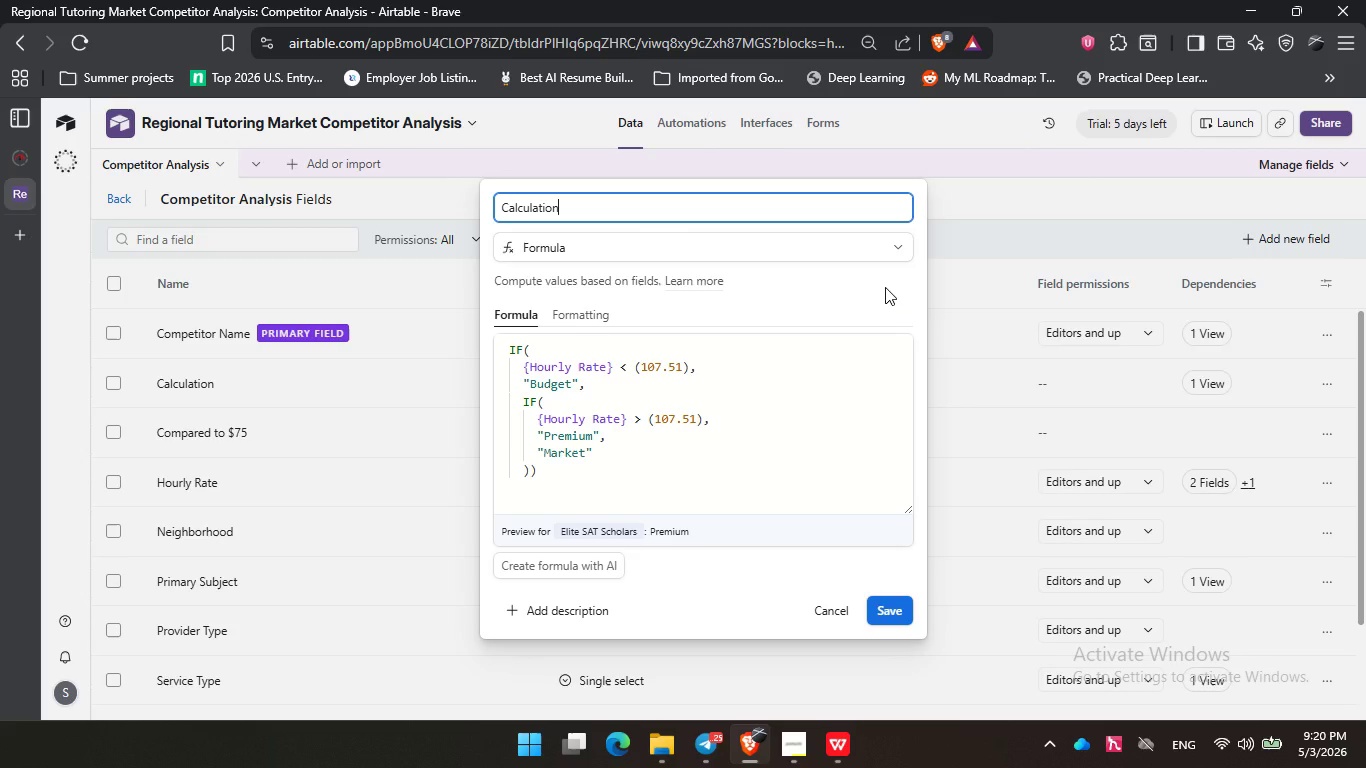 
wait(54.77)
 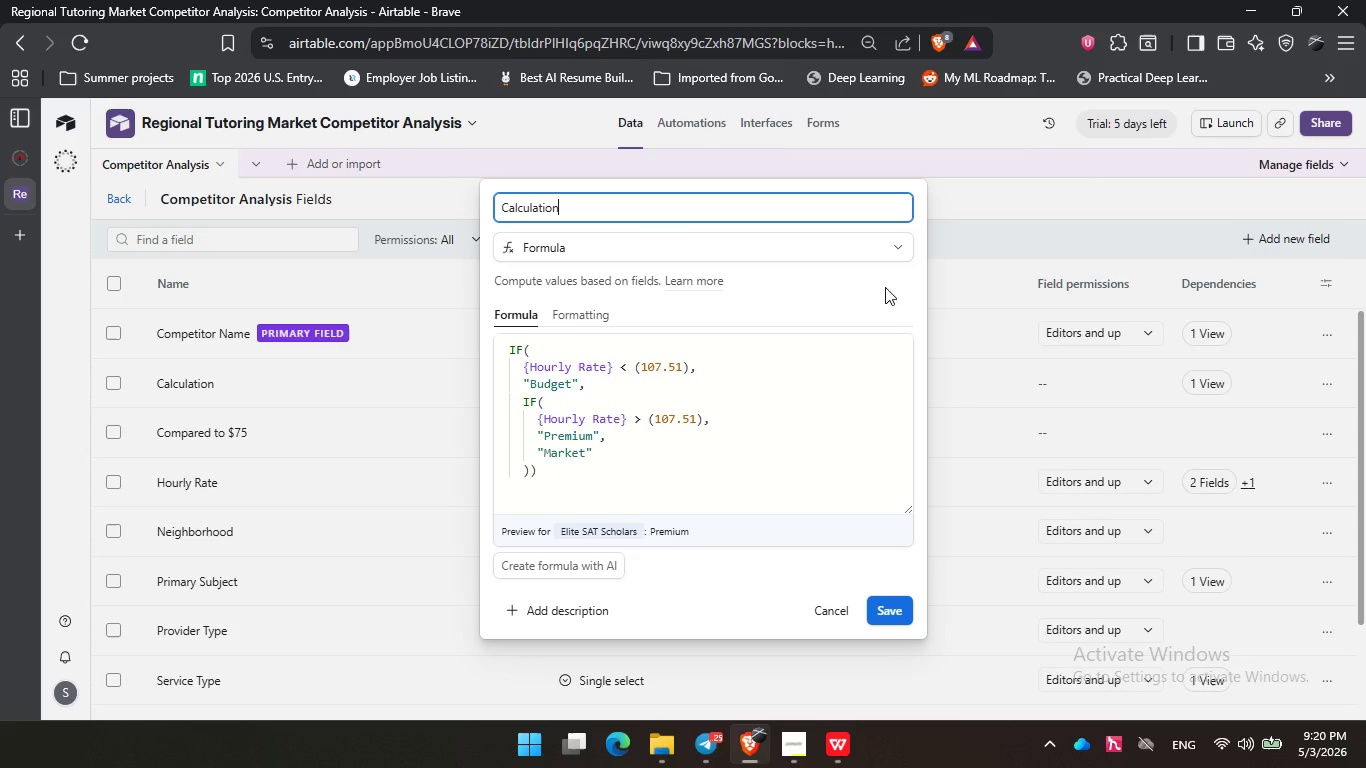 
left_click([817, 390])
 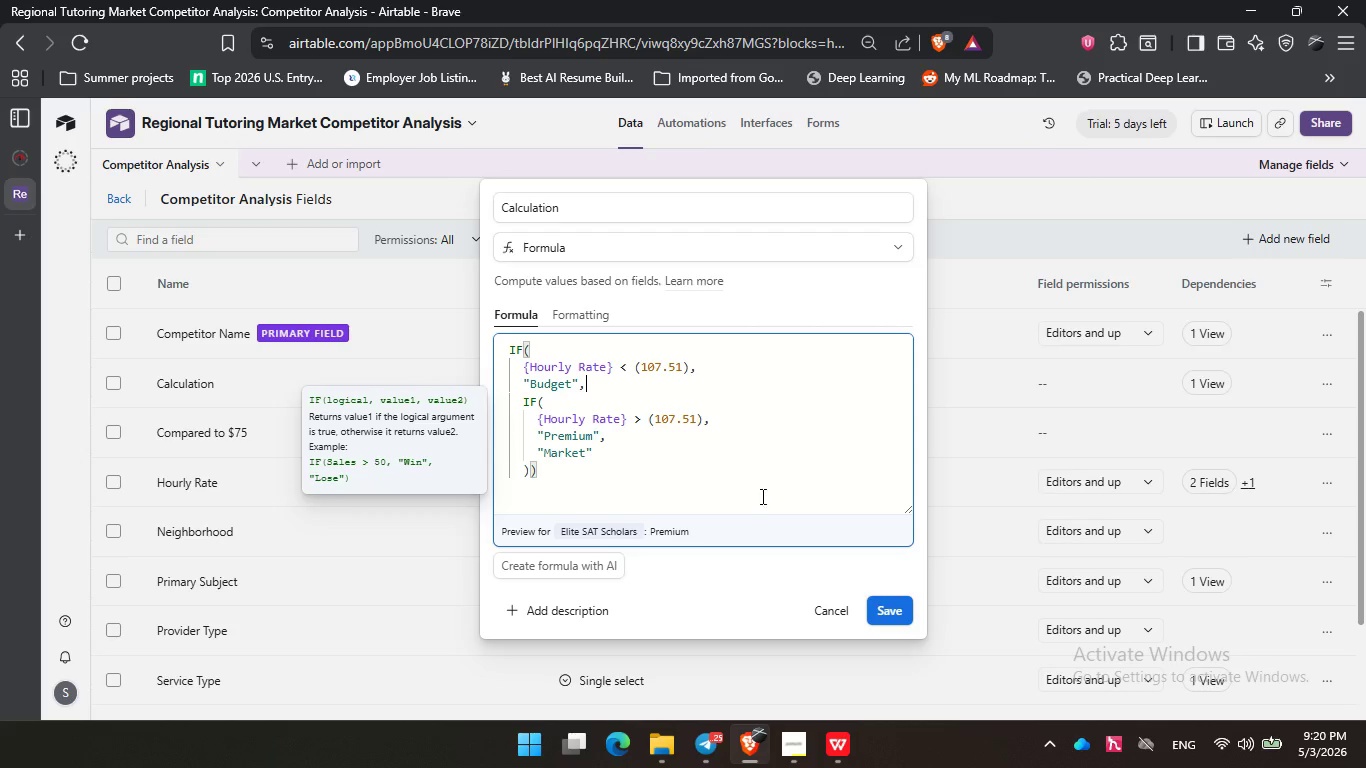 
left_click([745, 506])
 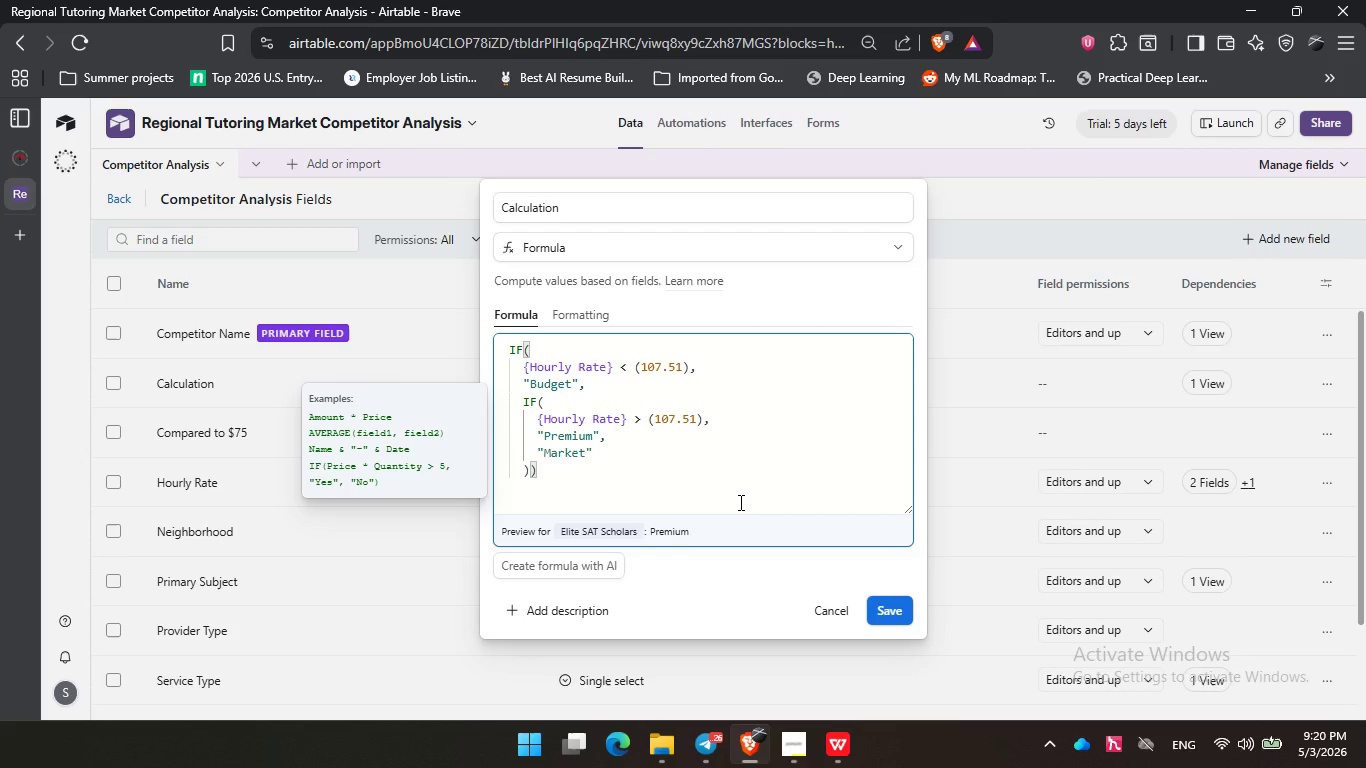 
wait(16.5)
 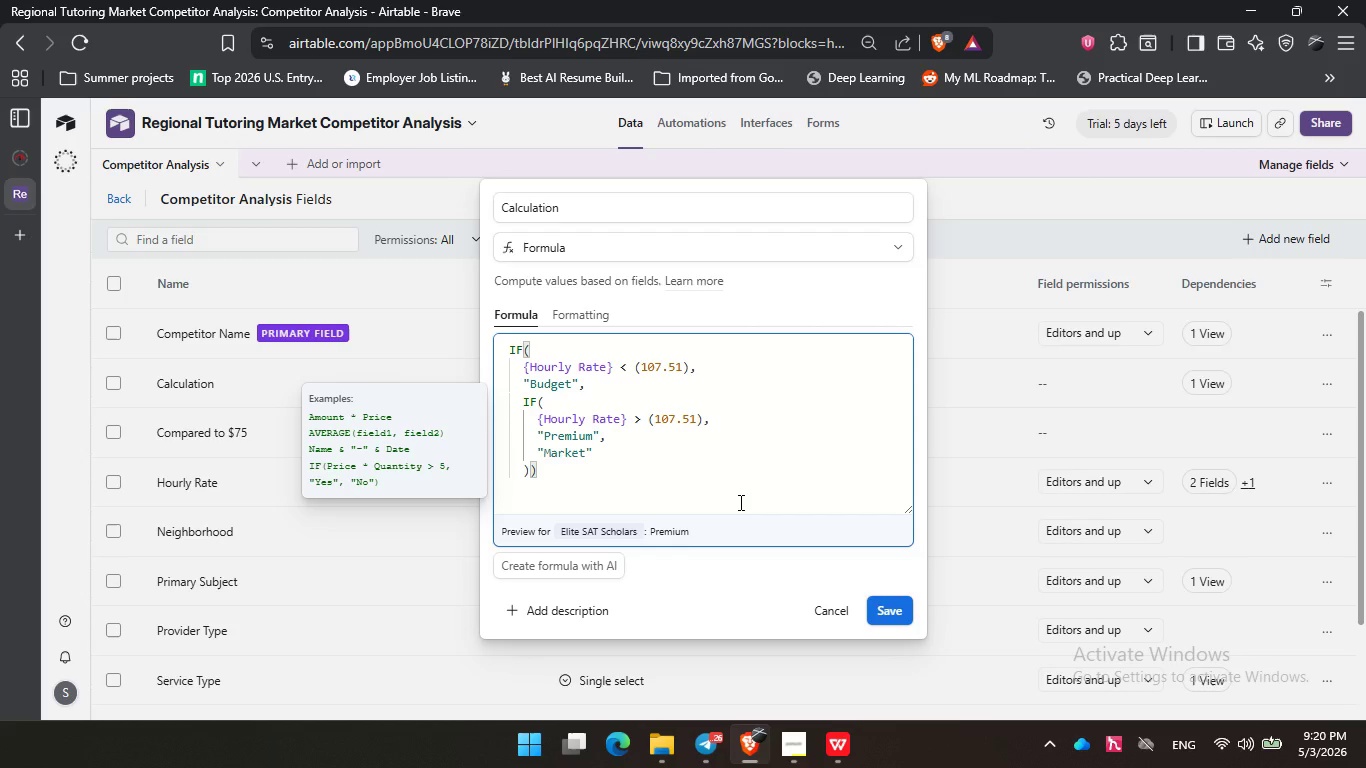 
left_click([731, 499])
 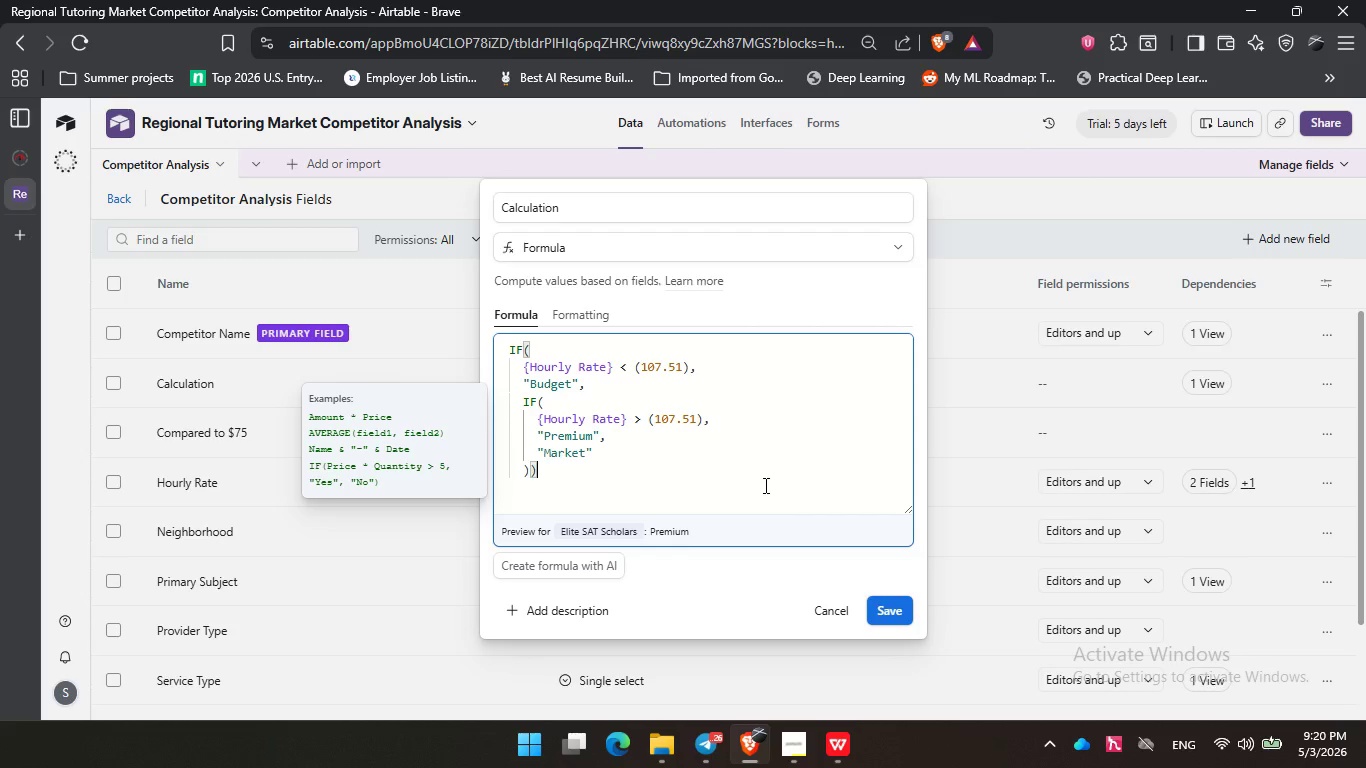 
left_click([764, 485])
 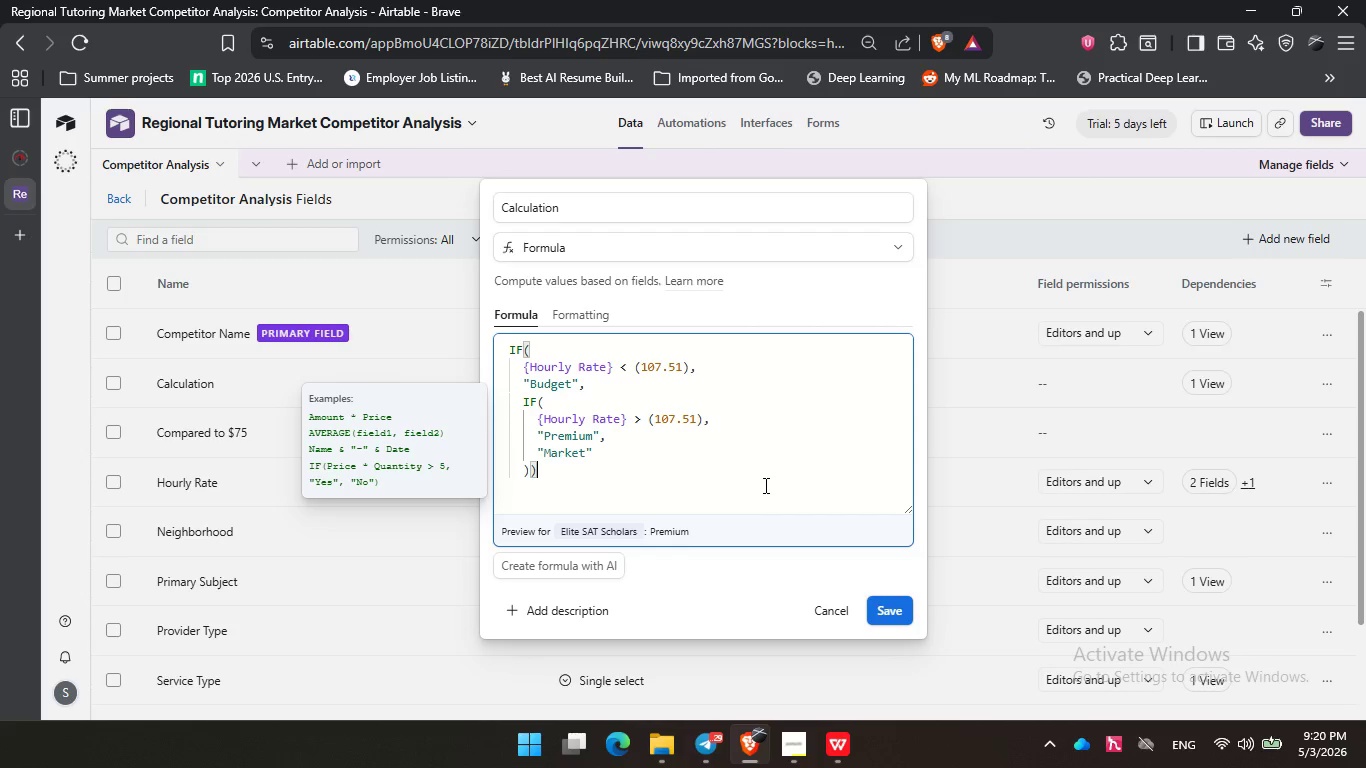 
wait(29.53)
 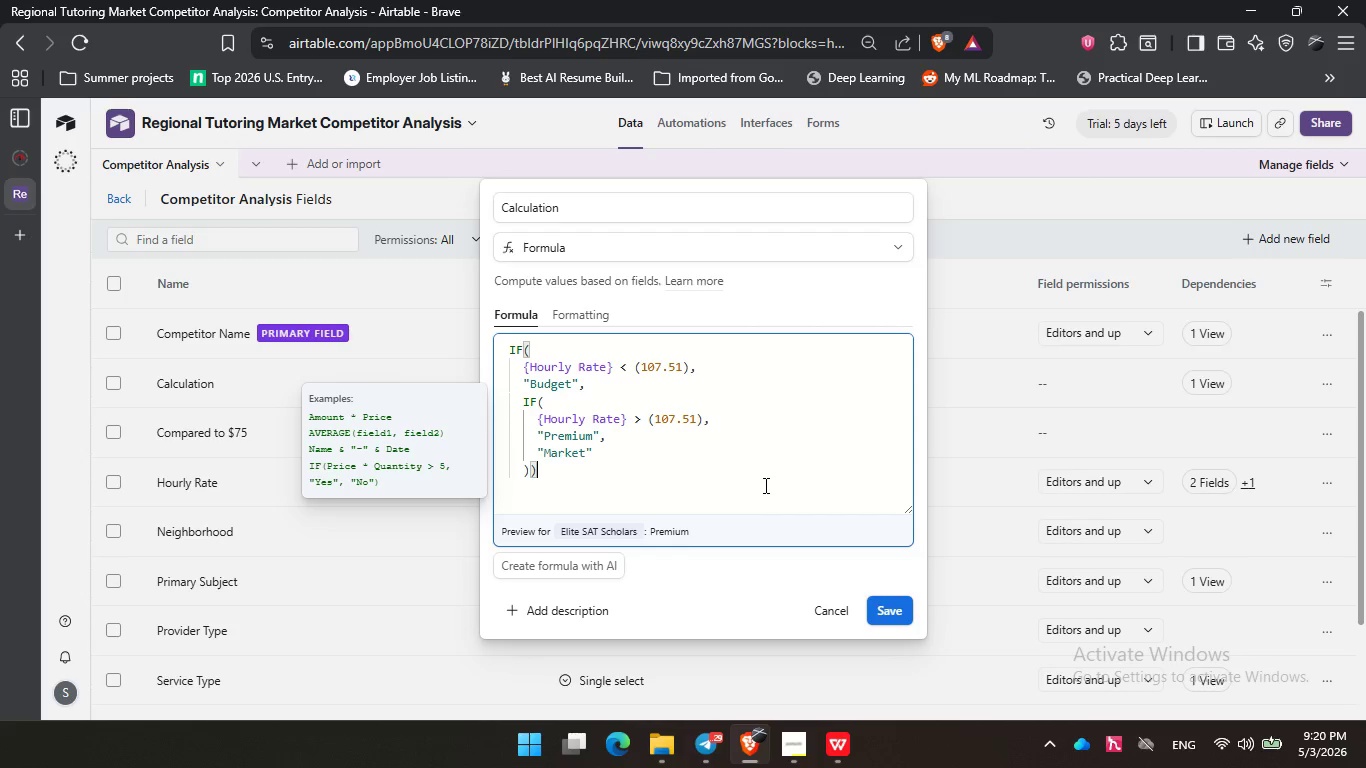 
left_click([766, 482])
 